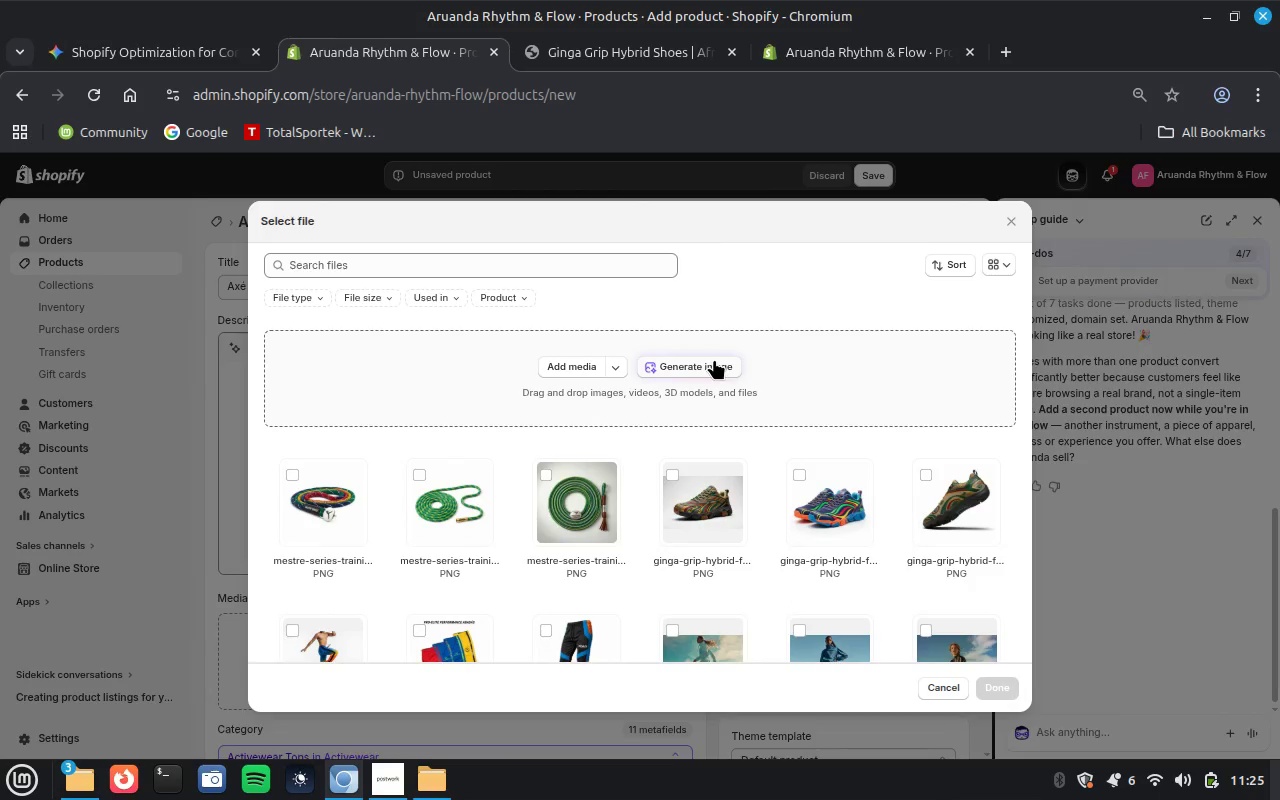 
left_click([714, 359])
 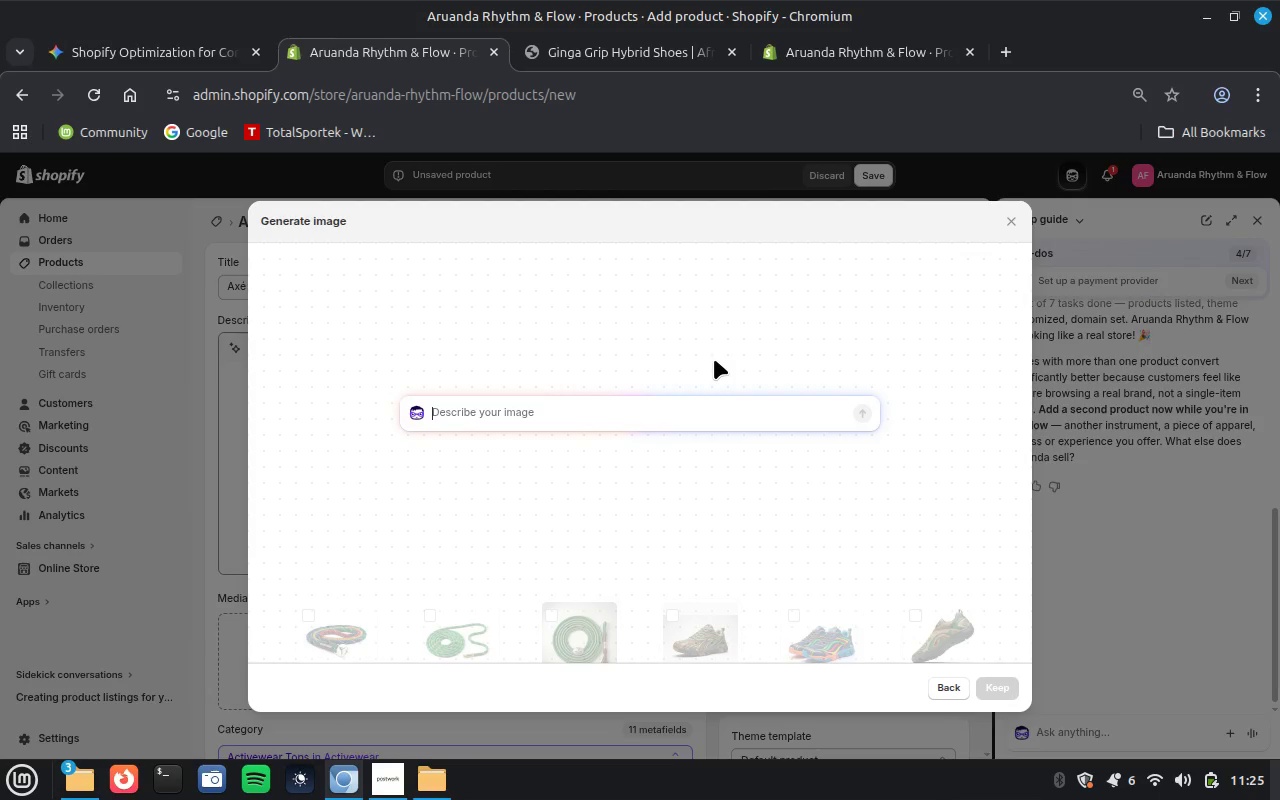 
key(Control+V)
 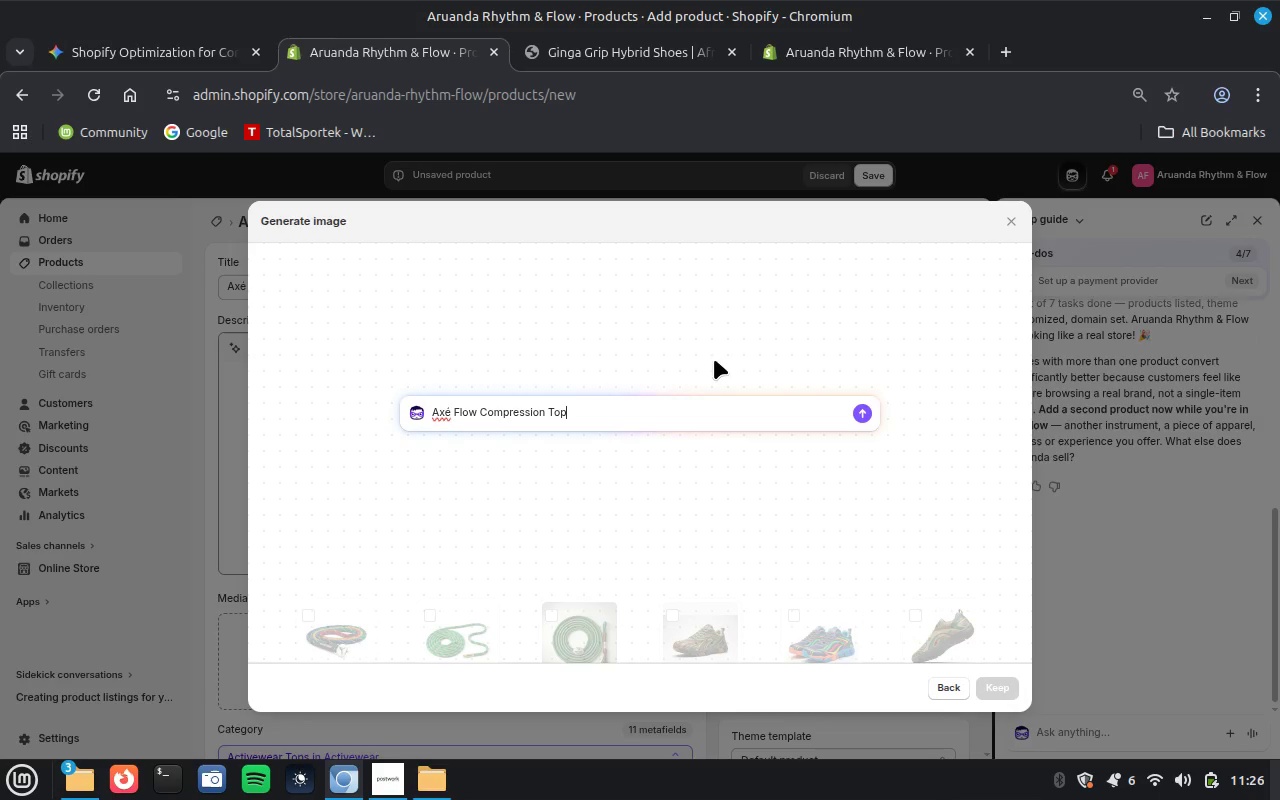 
key(Enter)
 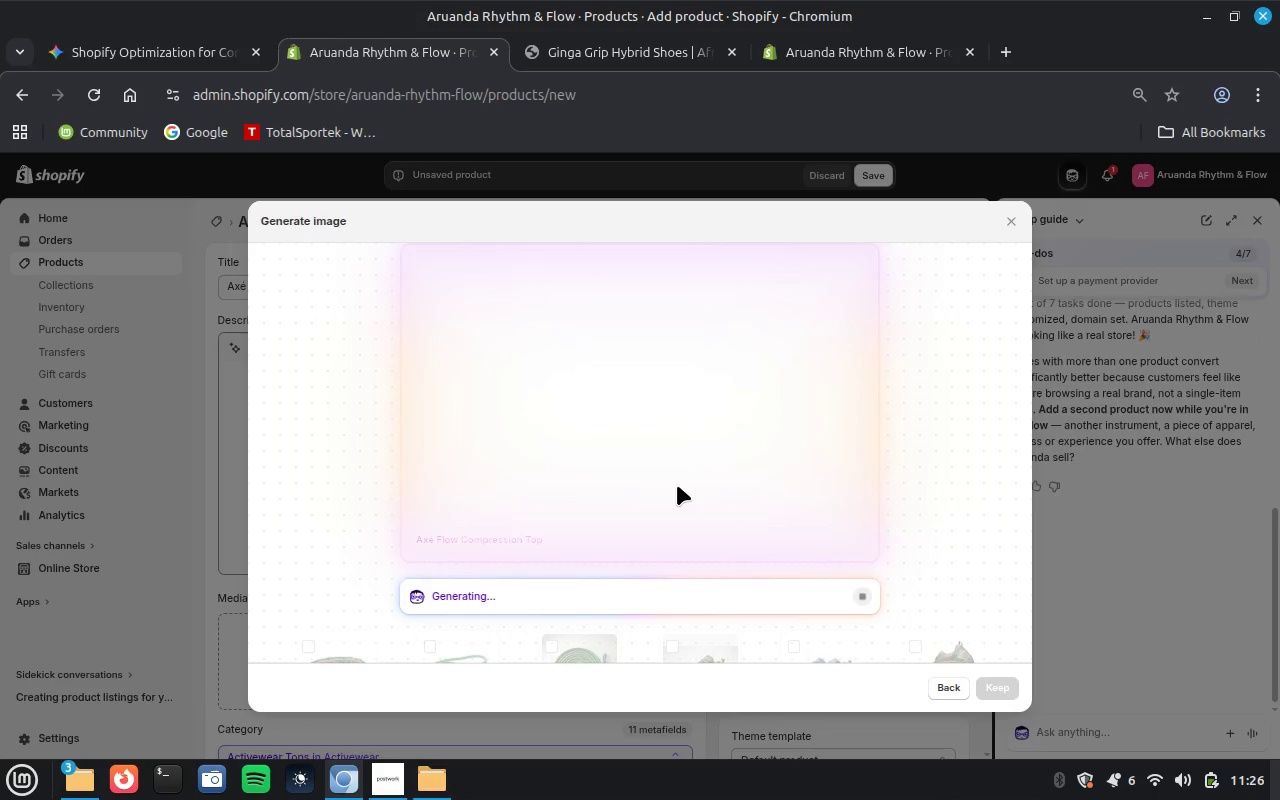 
wait(35.01)
 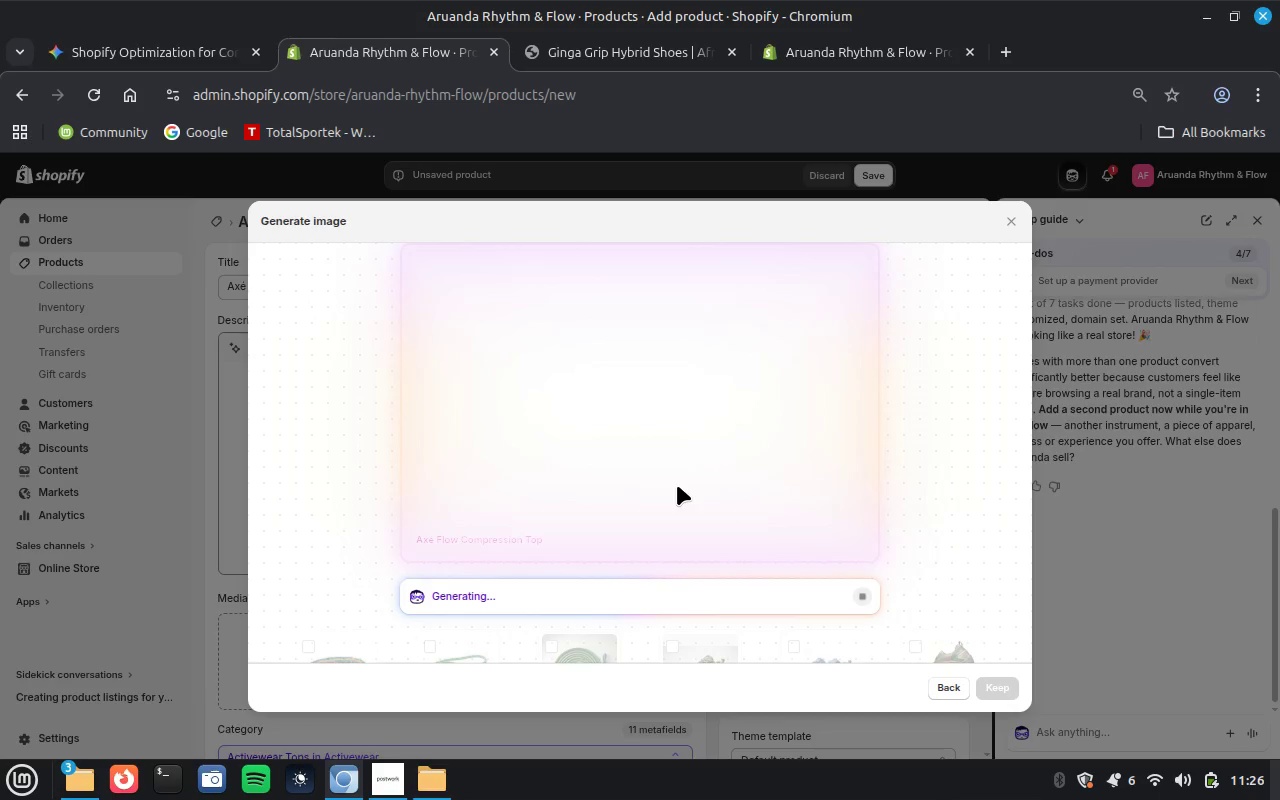 
left_click([993, 686])
 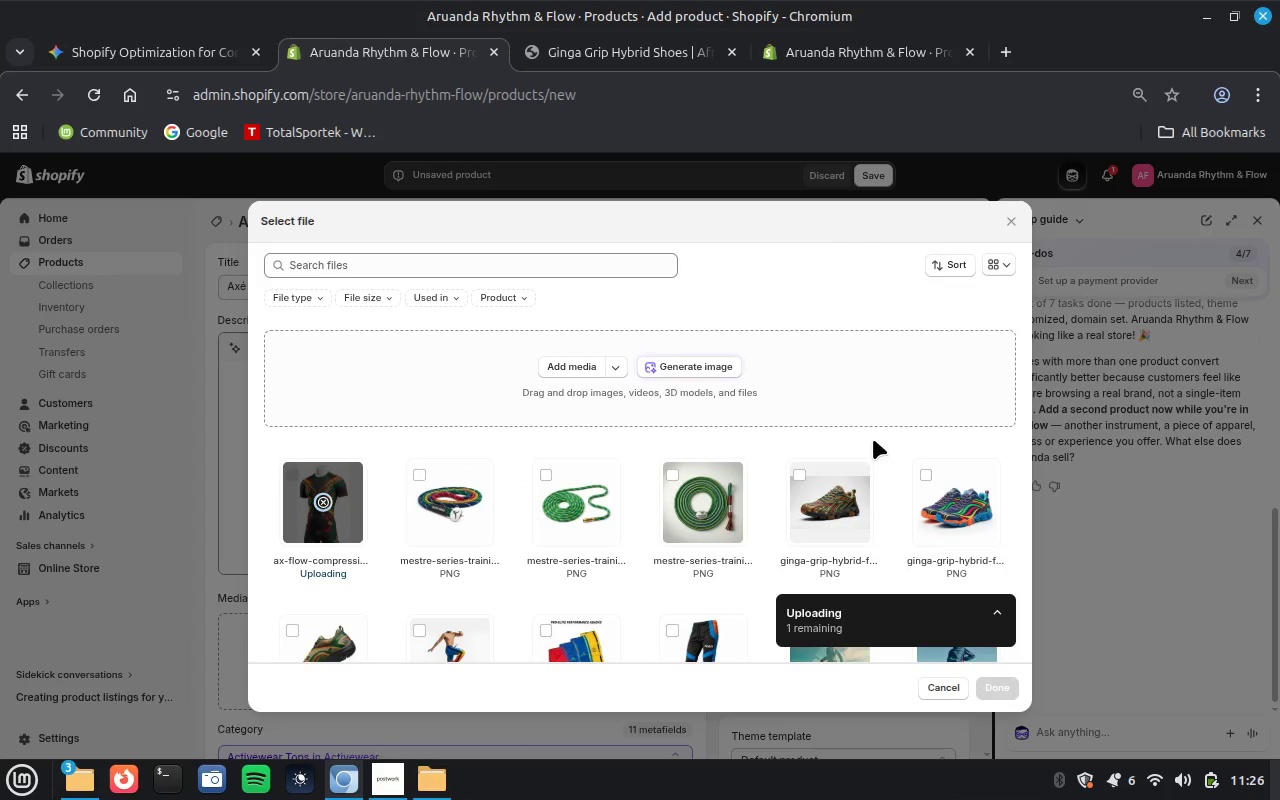 
wait(5.79)
 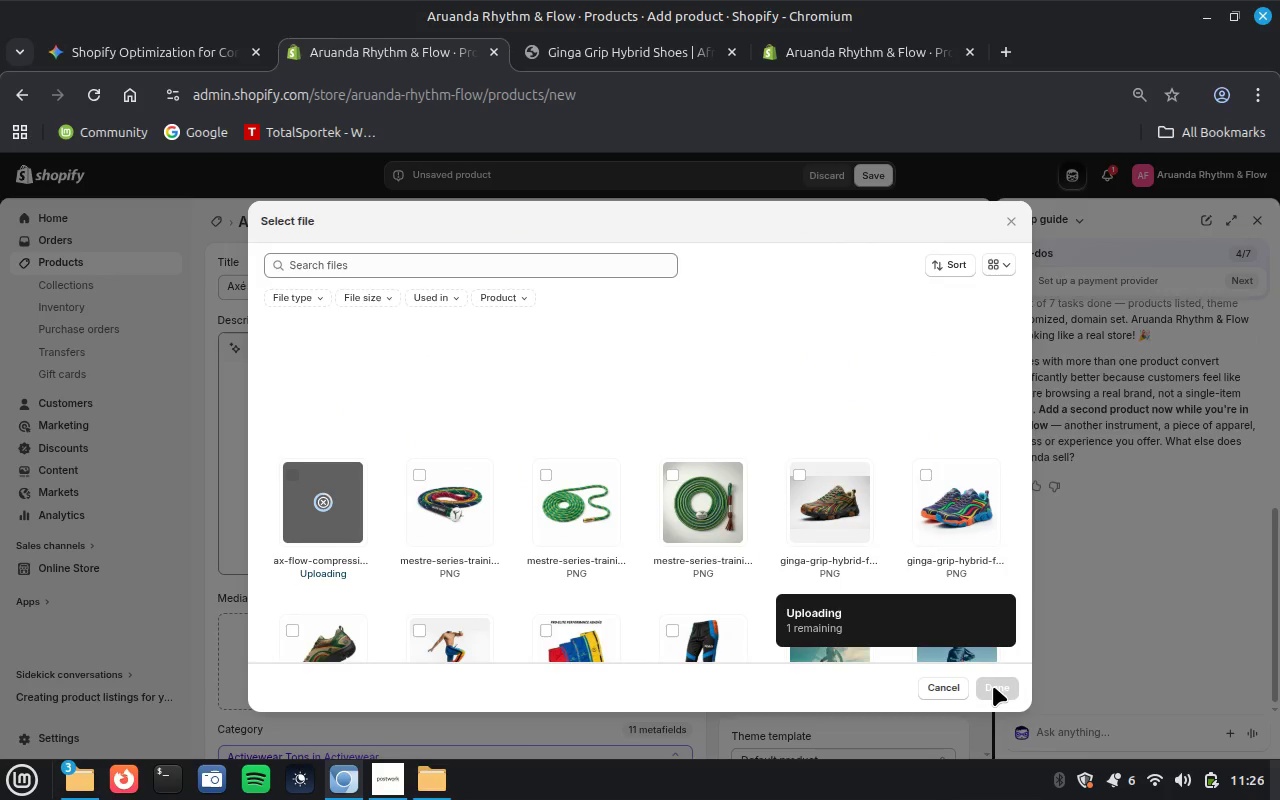 
left_click([683, 360])
 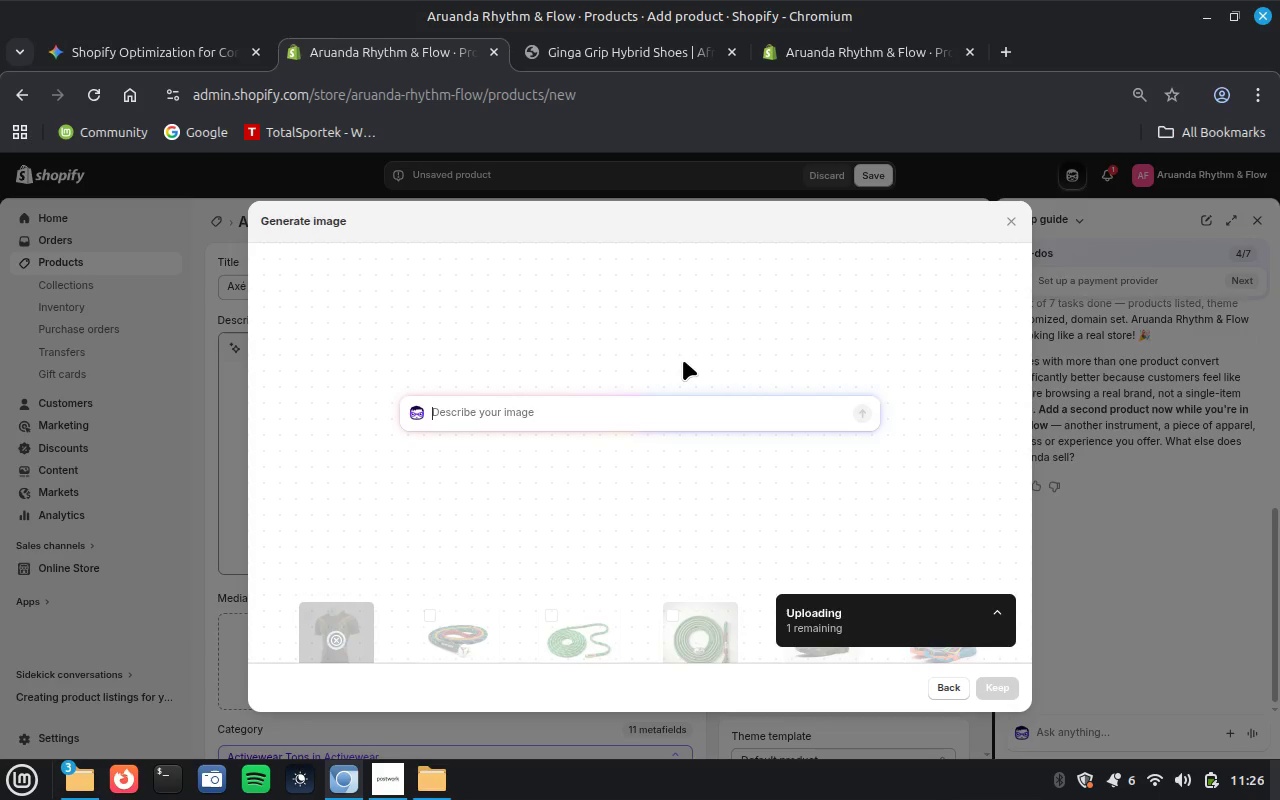 
key(Control+V)
 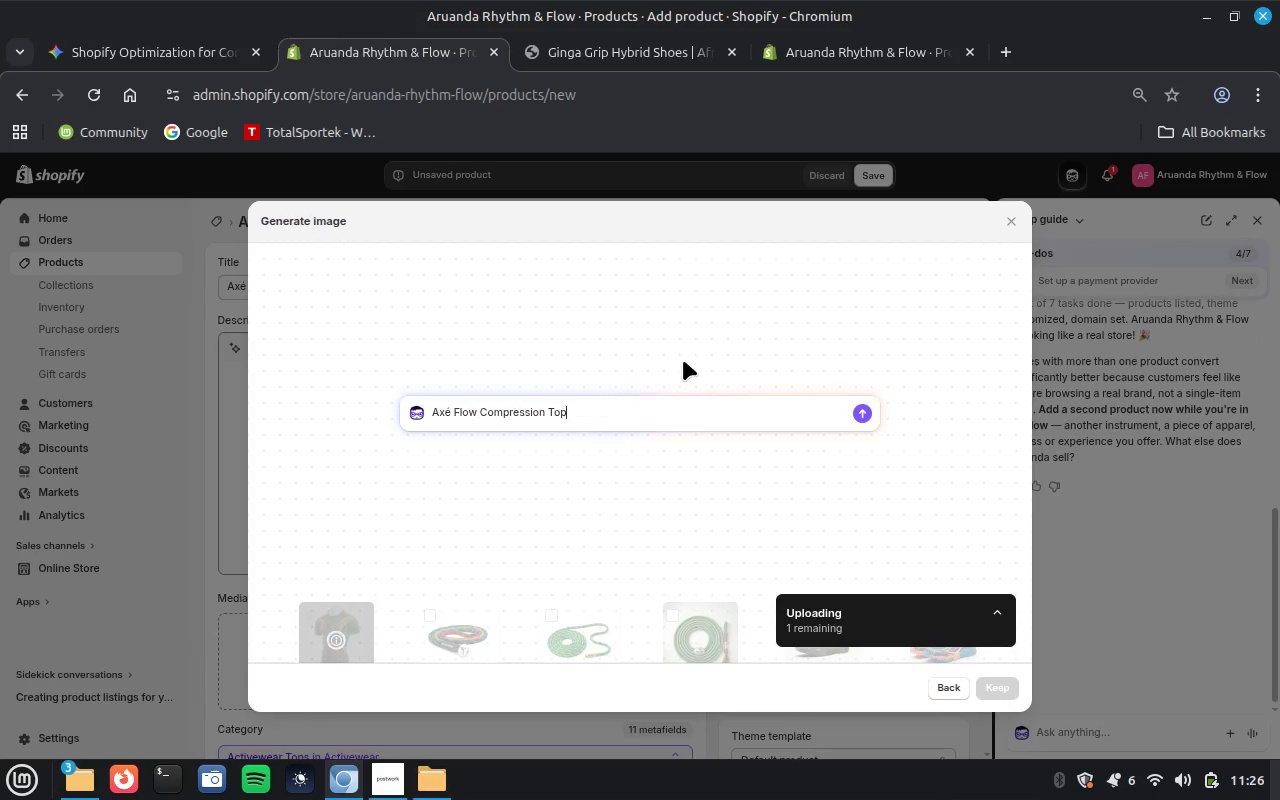 
key(Enter)
 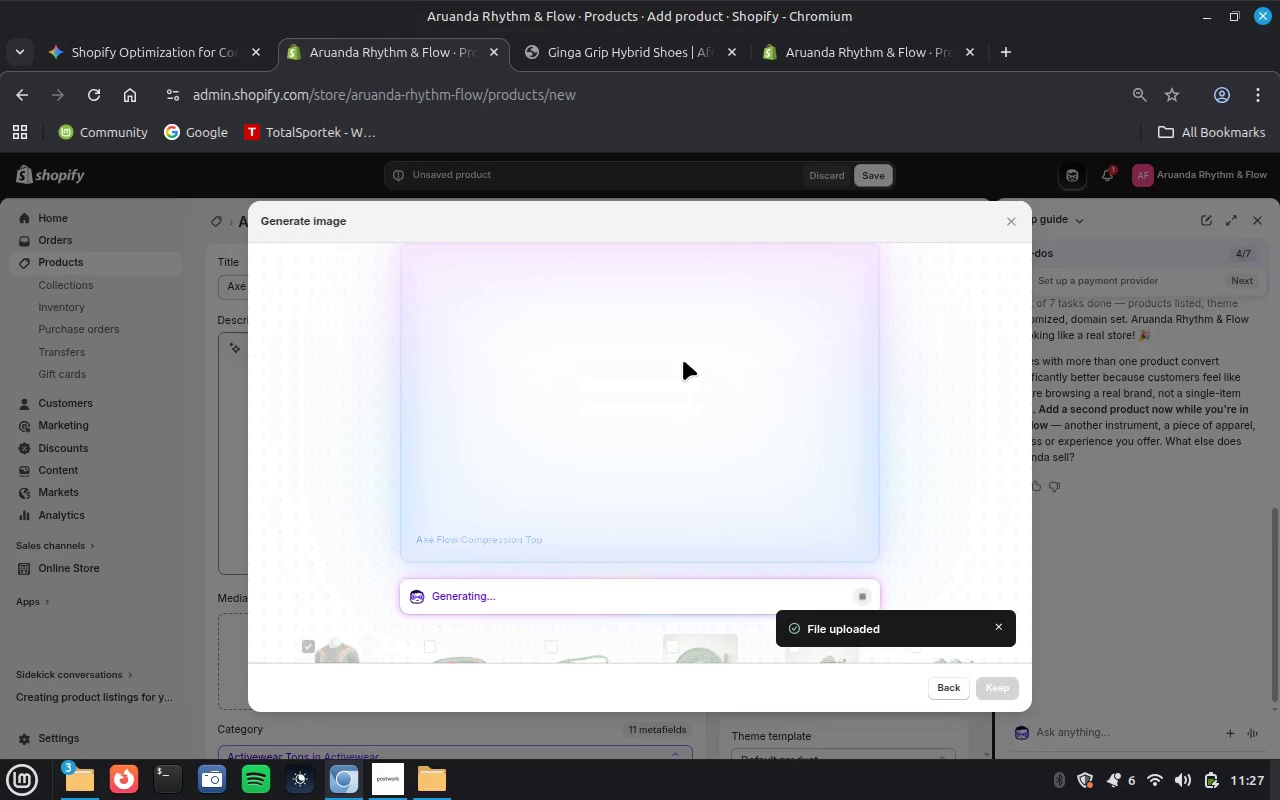 
wait(34.18)
 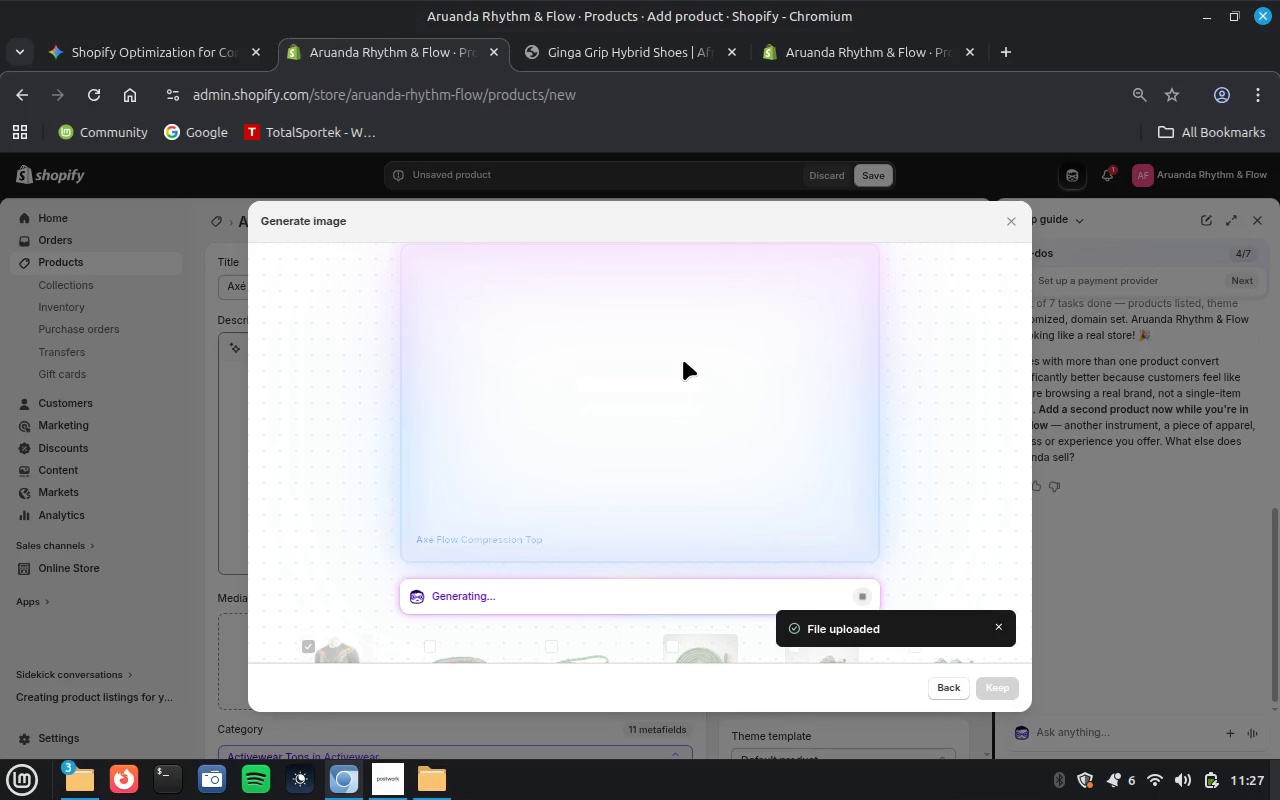 
left_click([995, 689])
 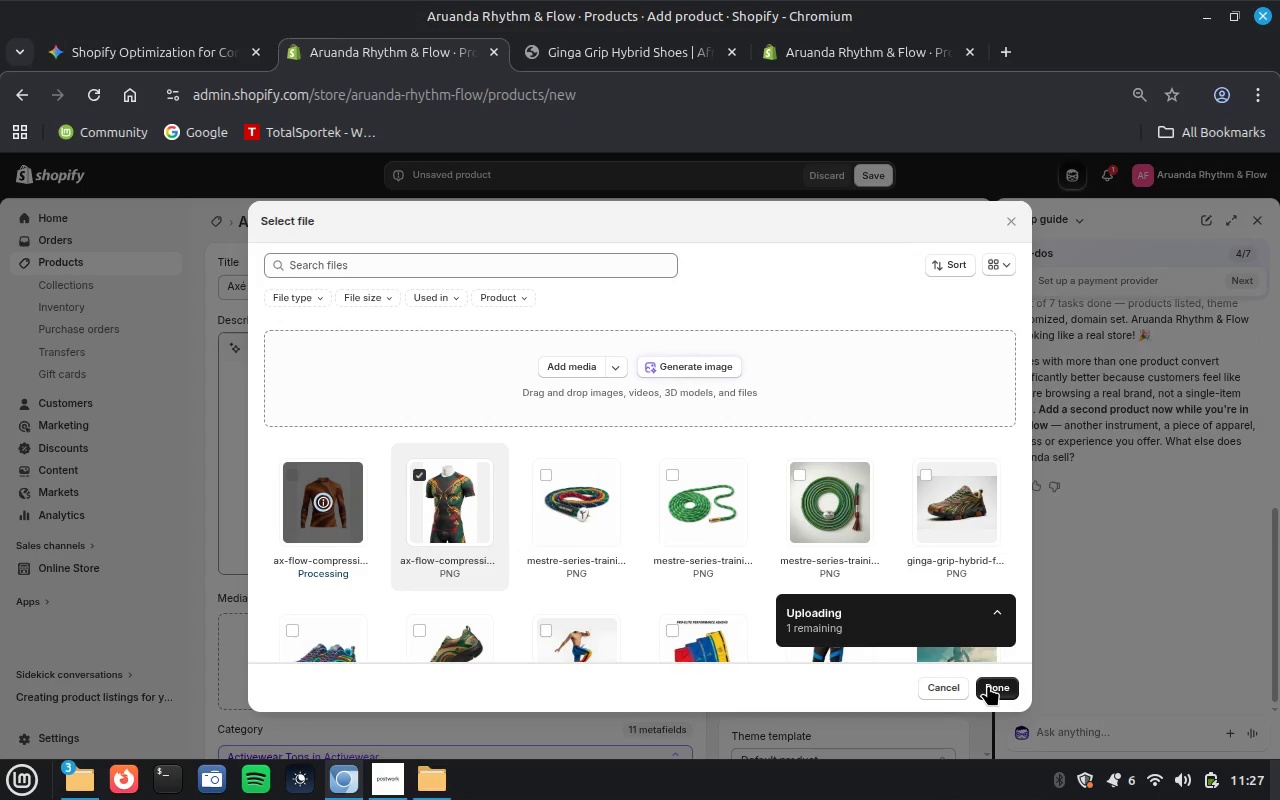 
wait(14.5)
 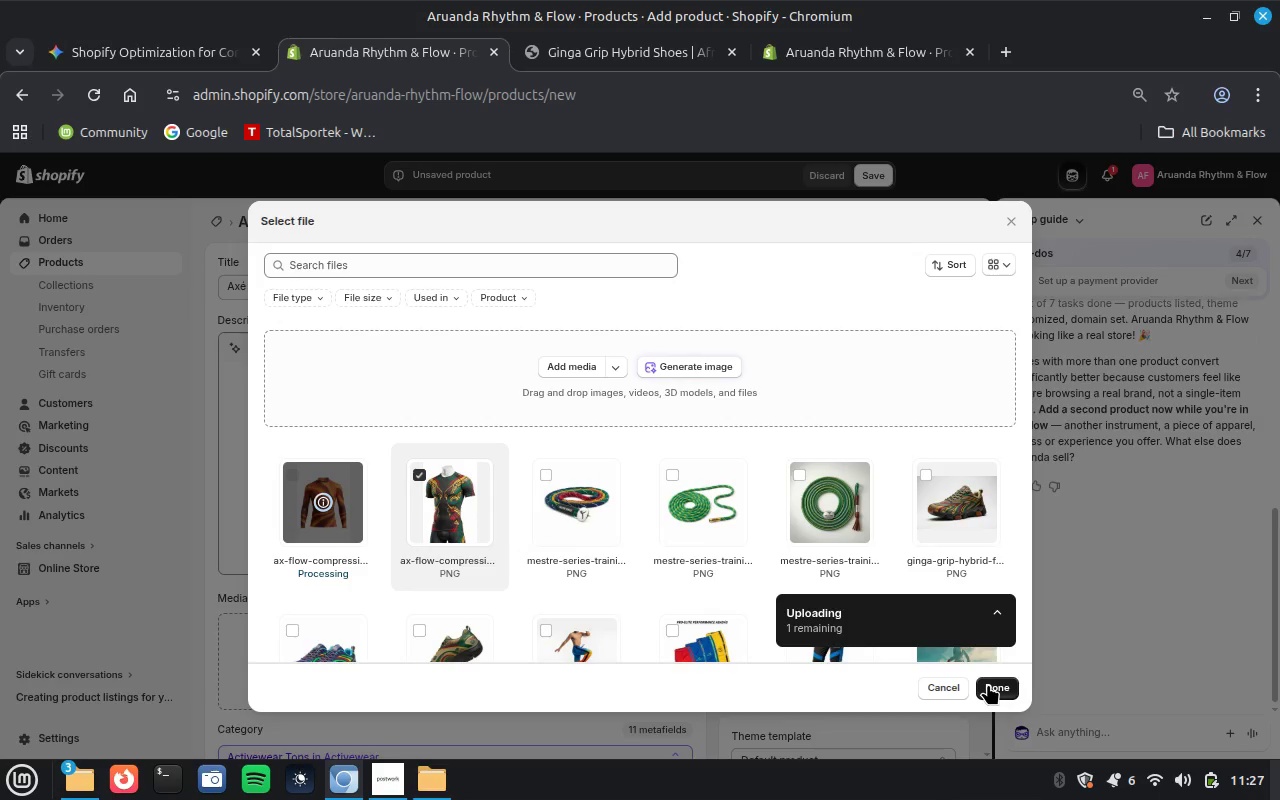 
key(Control+V)
 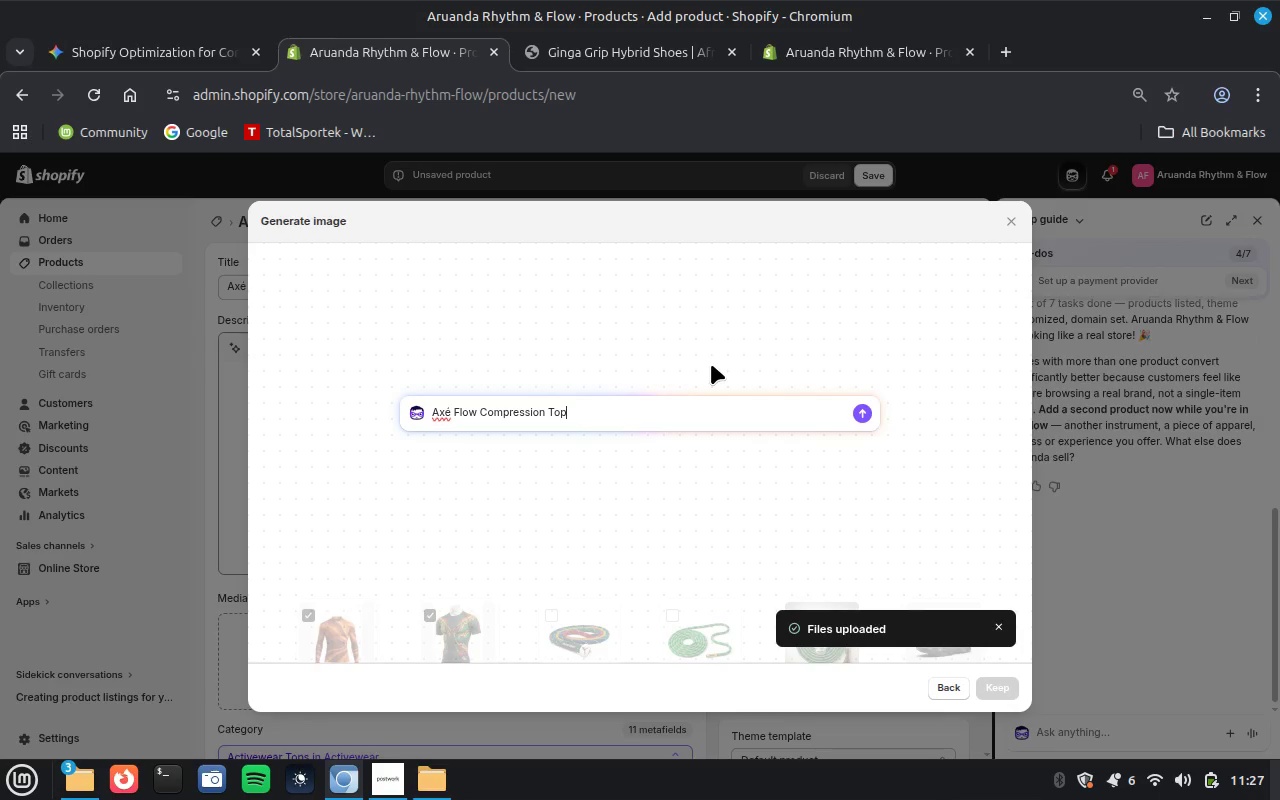 
key(Enter)
 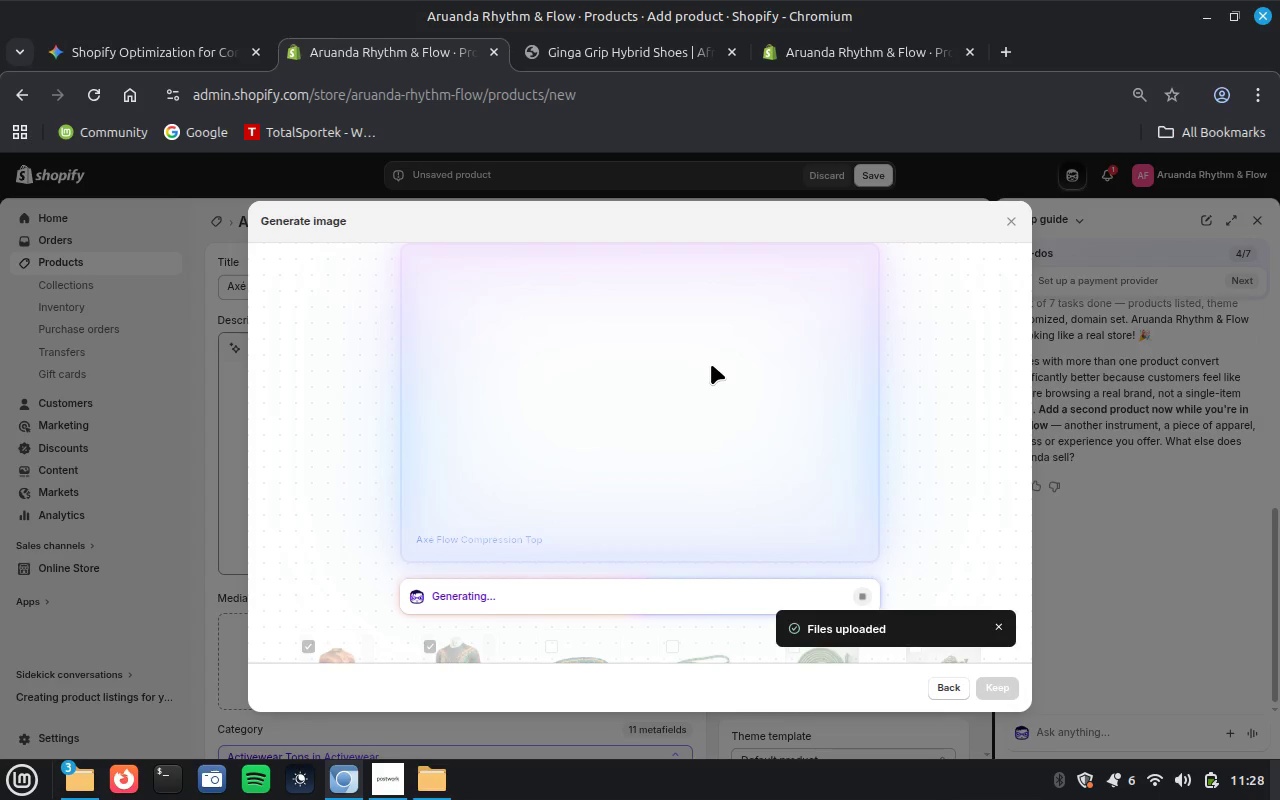 
wait(33.89)
 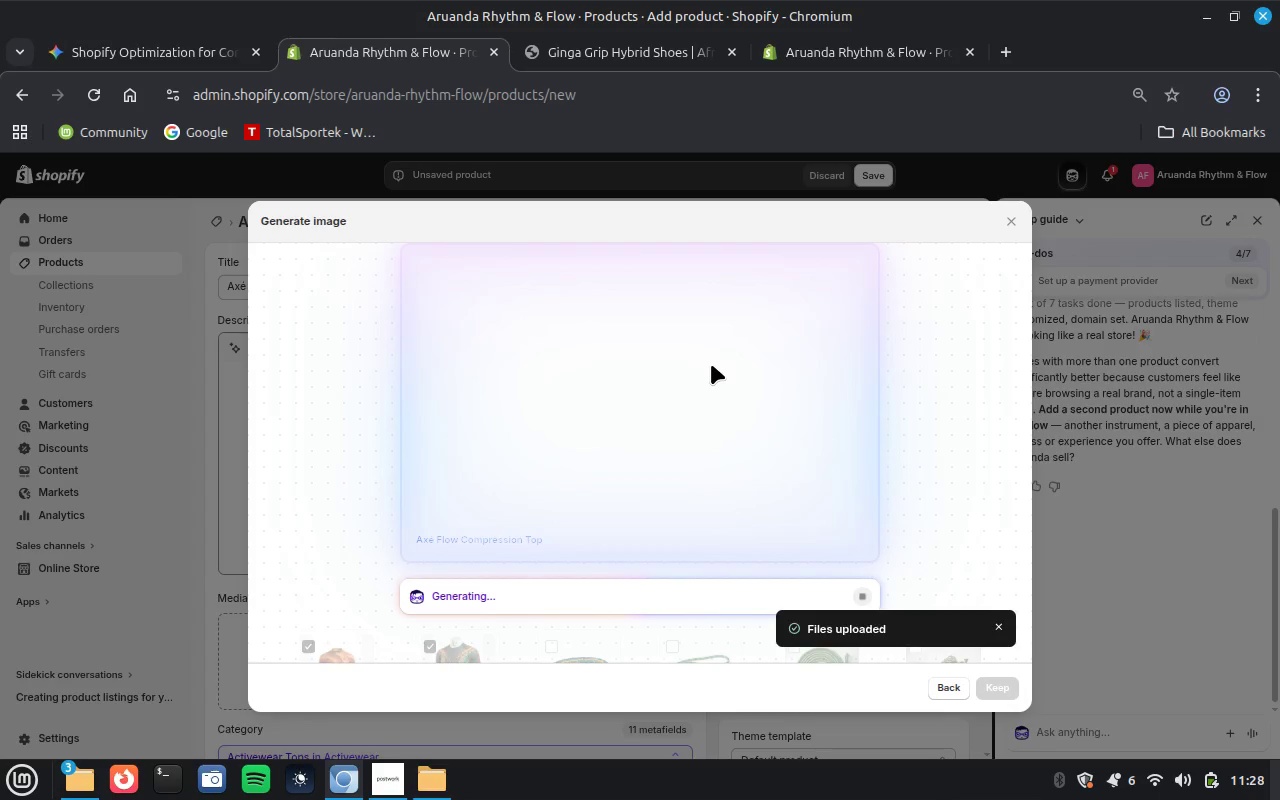 
left_click([997, 684])
 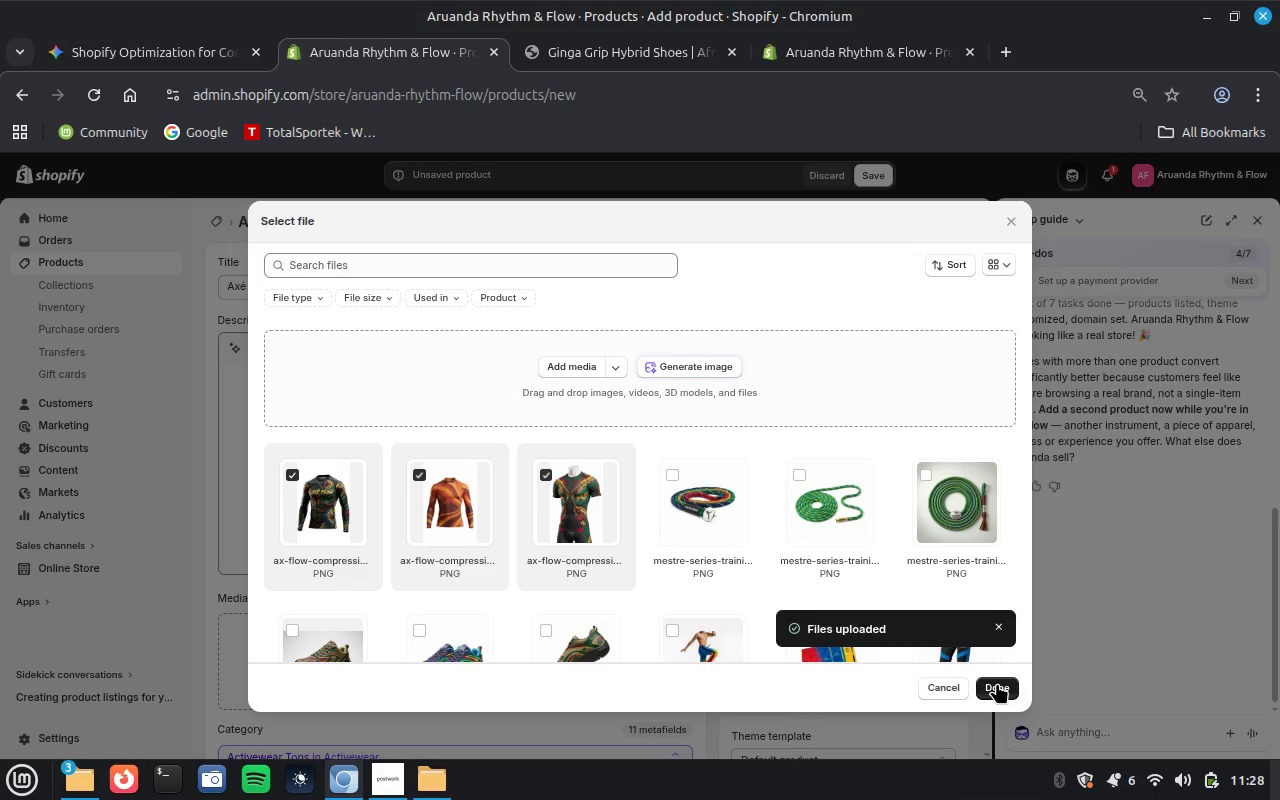 
wait(24.37)
 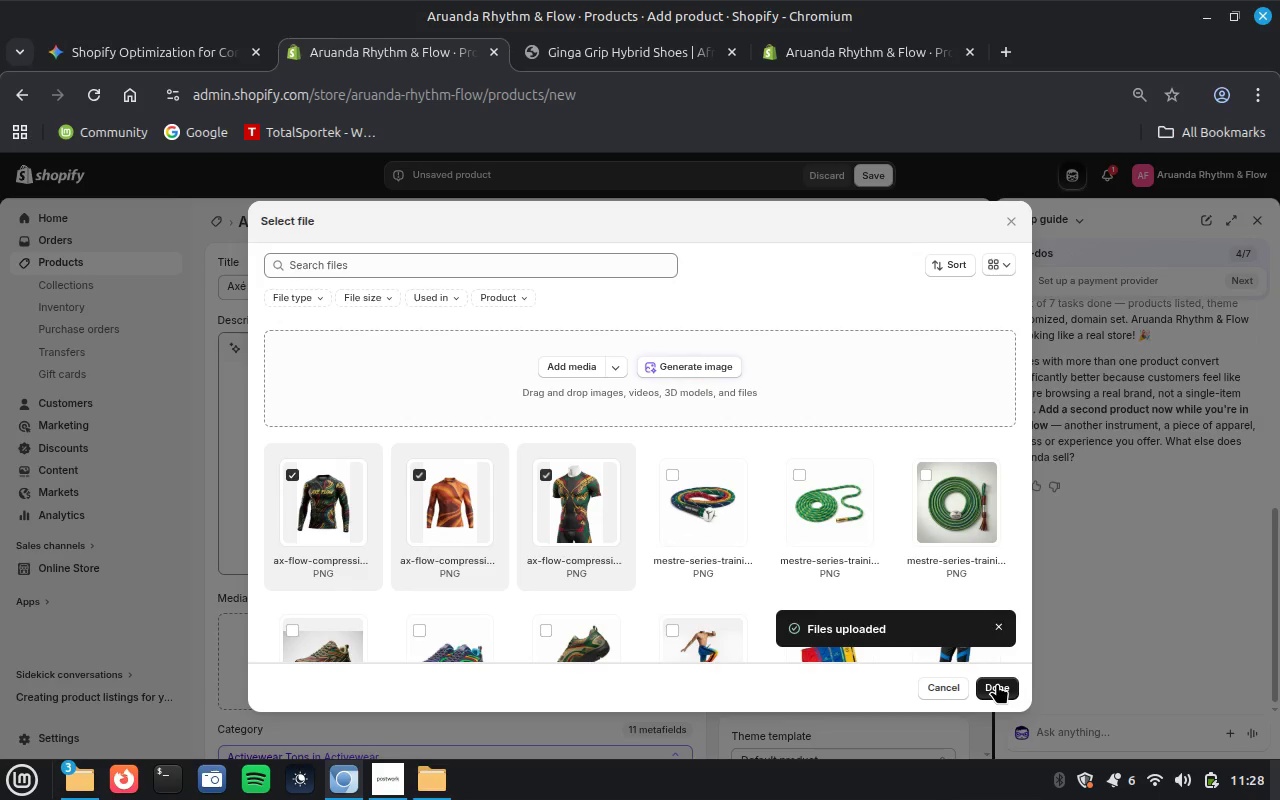 
left_click([997, 683])
 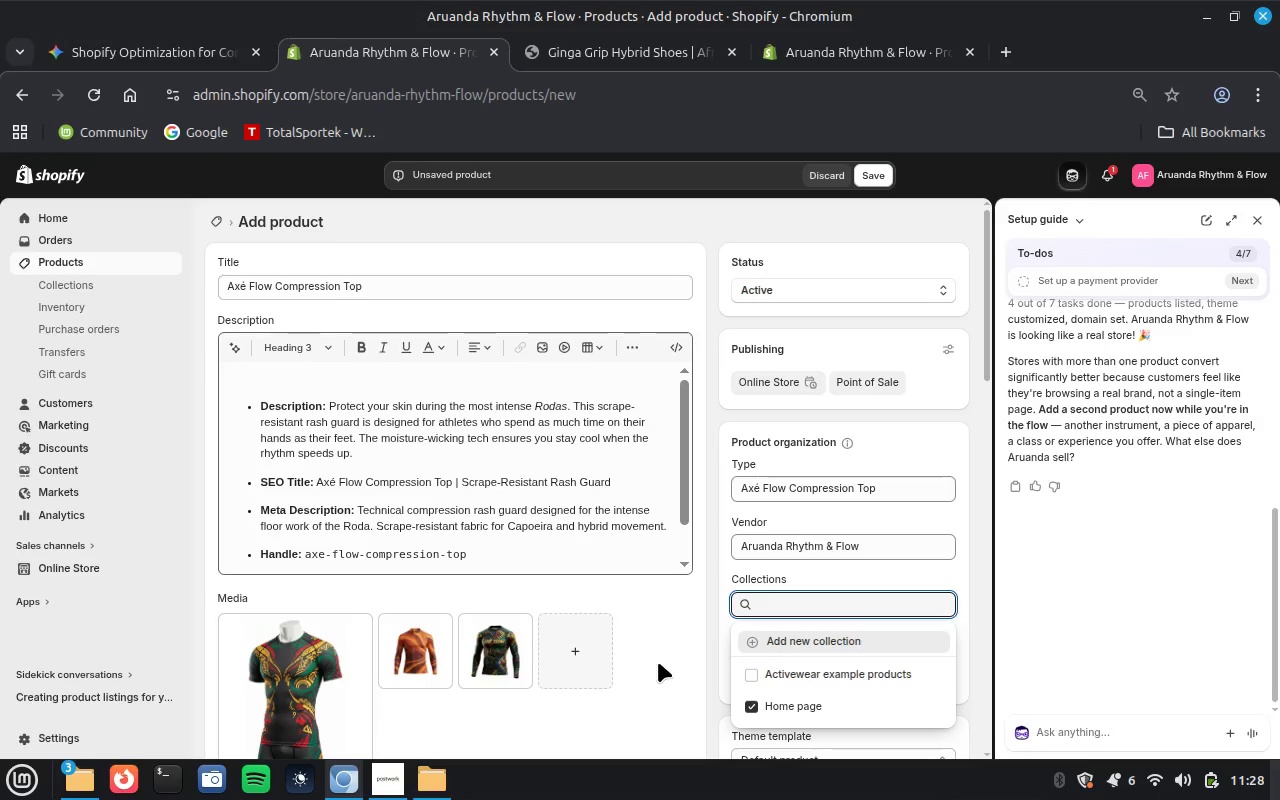 
wait(6.17)
 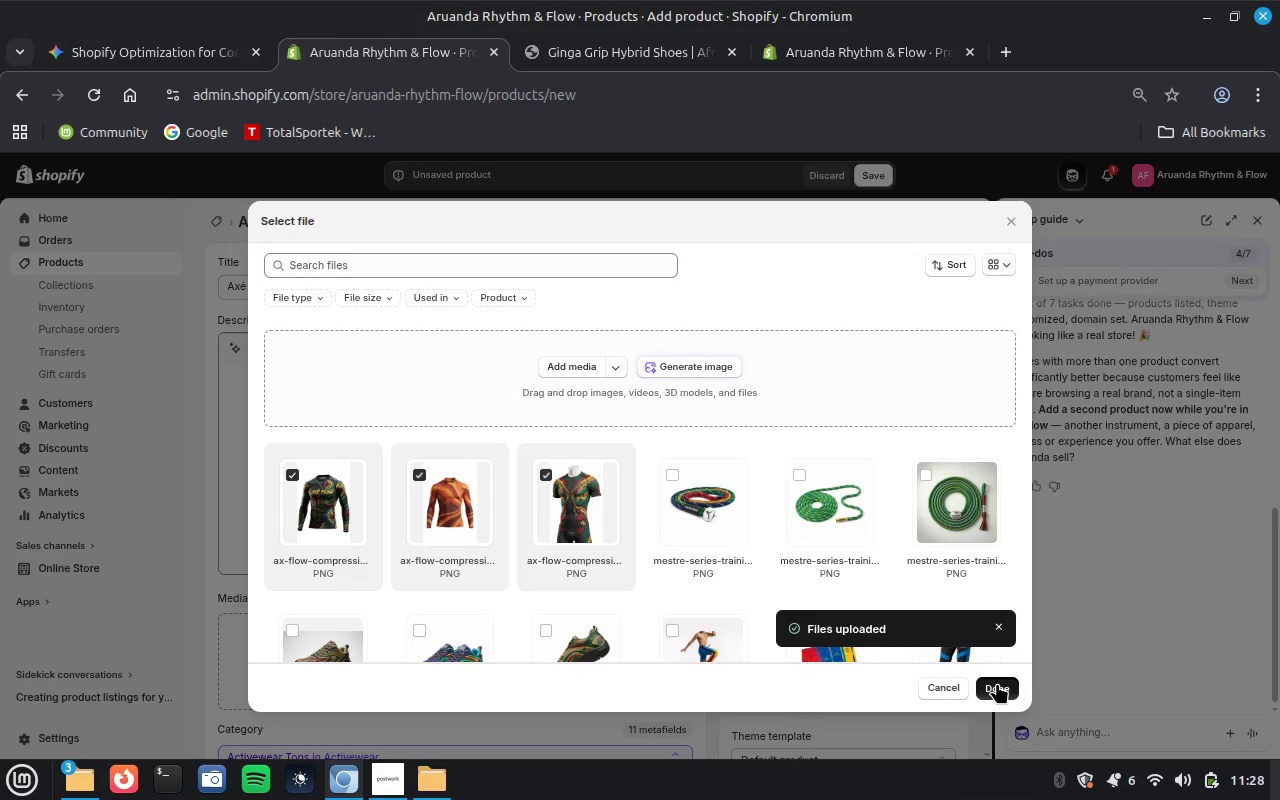 
scroll: coordinate [372, 460], scroll_direction: up, amount: 4.0
 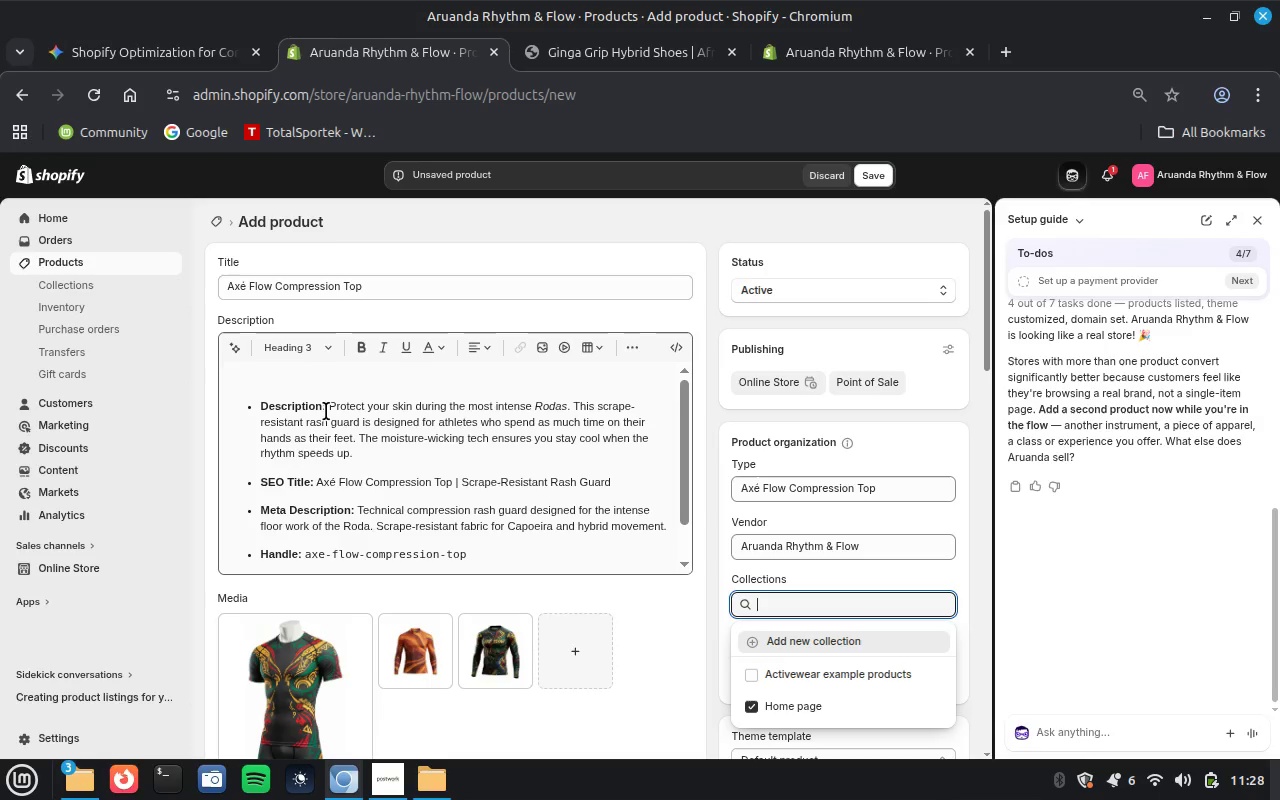 
wait(10.45)
 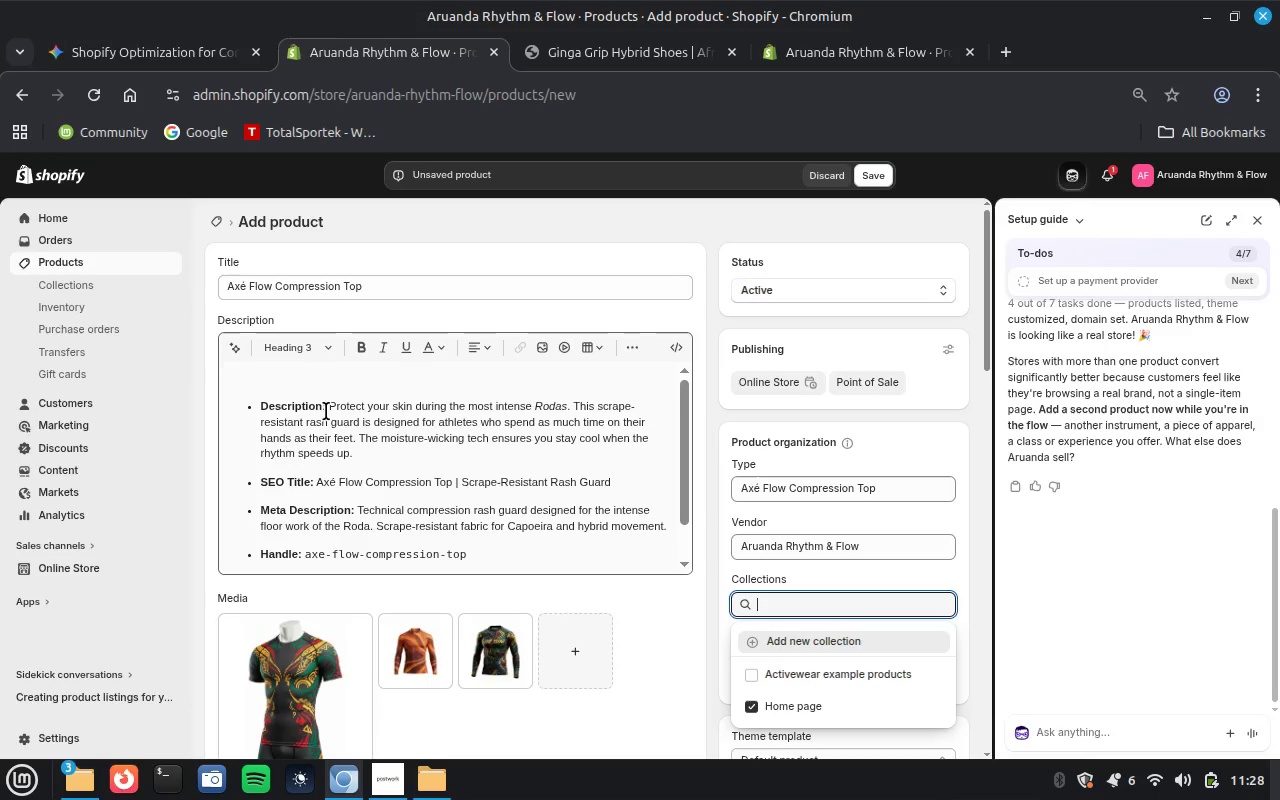 
left_click_drag(start_coordinate=[326, 406], to_coordinate=[242, 385])
 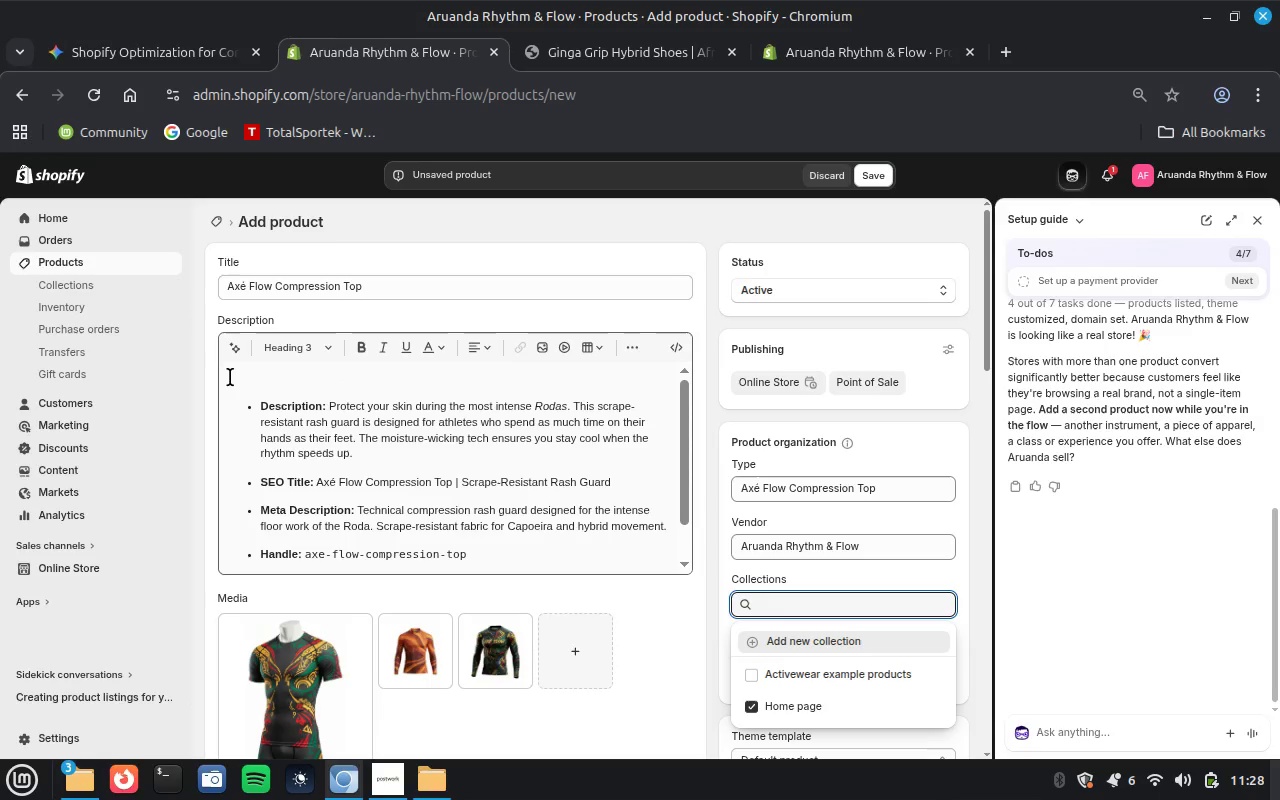 
left_click_drag(start_coordinate=[231, 377], to_coordinate=[239, 359])
 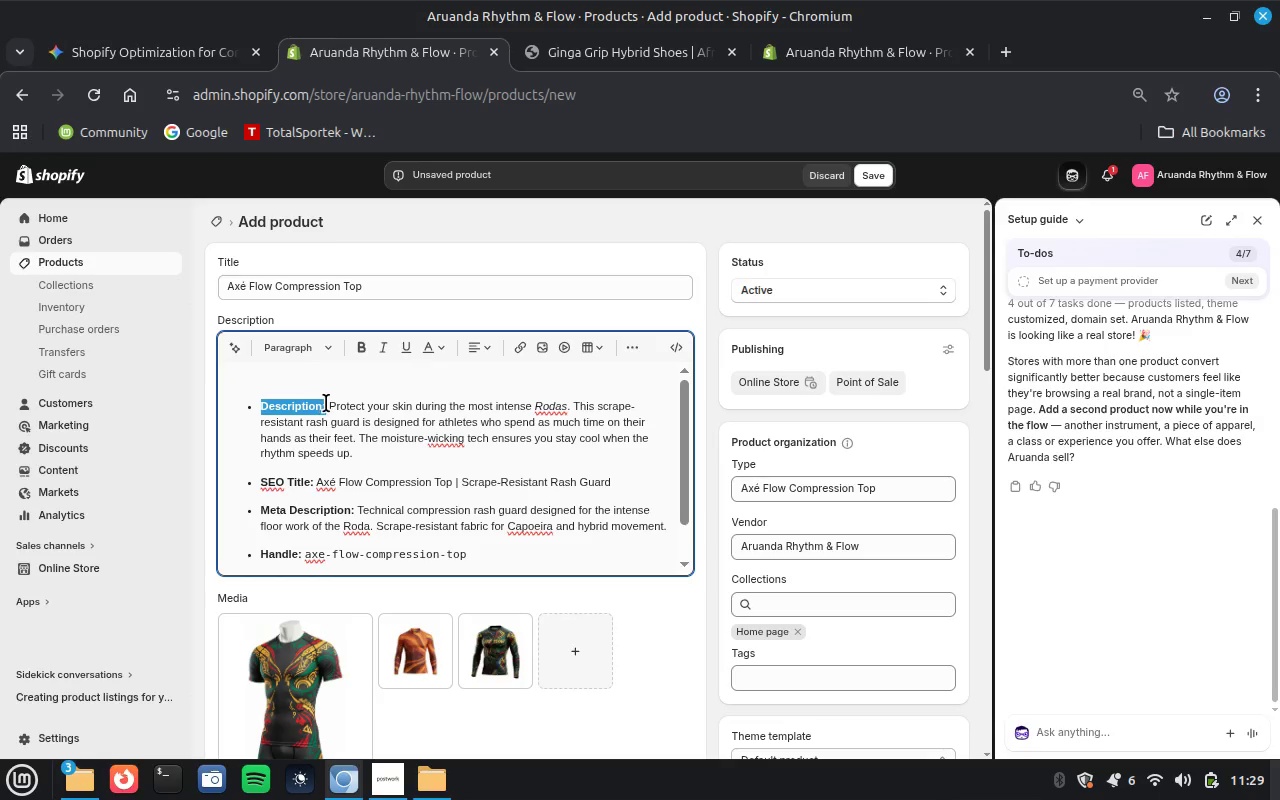 
hold_key(key=Backspace, duration=1.04)
 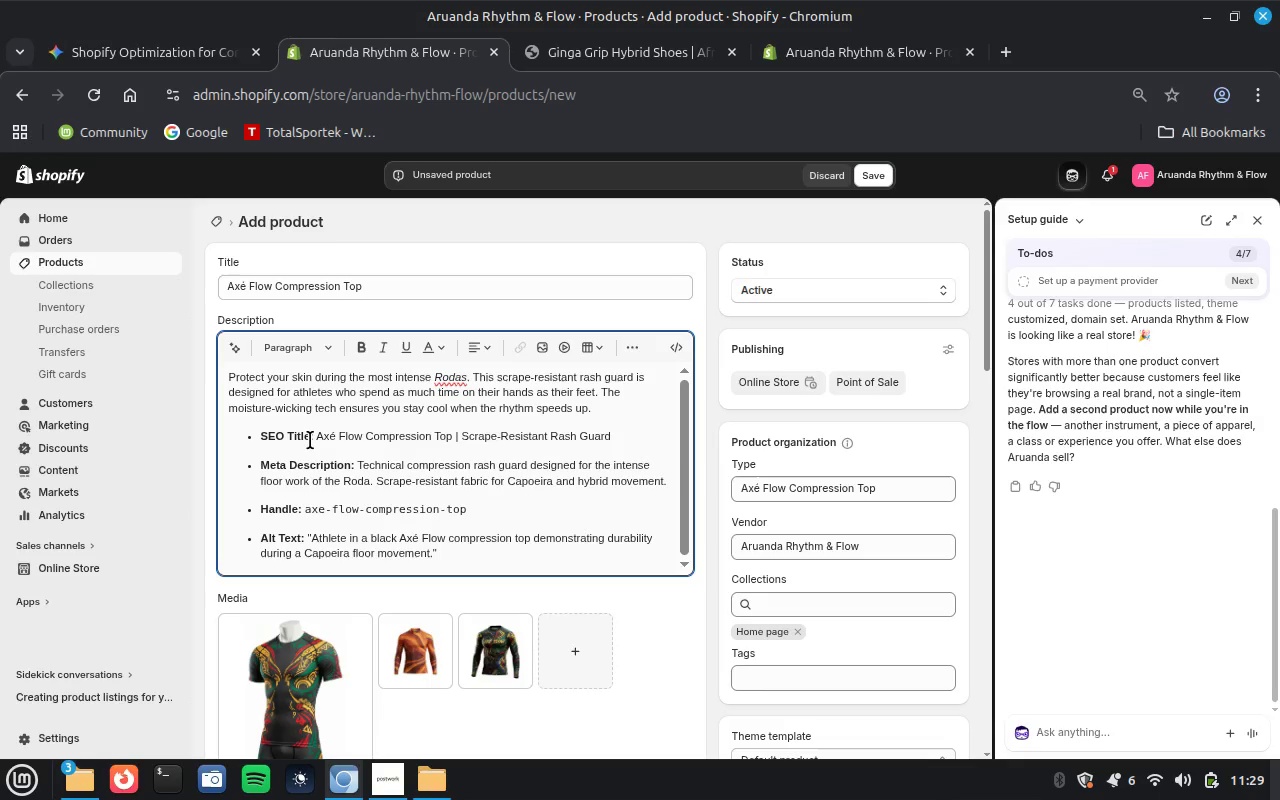 
left_click_drag(start_coordinate=[316, 437], to_coordinate=[473, 517])
 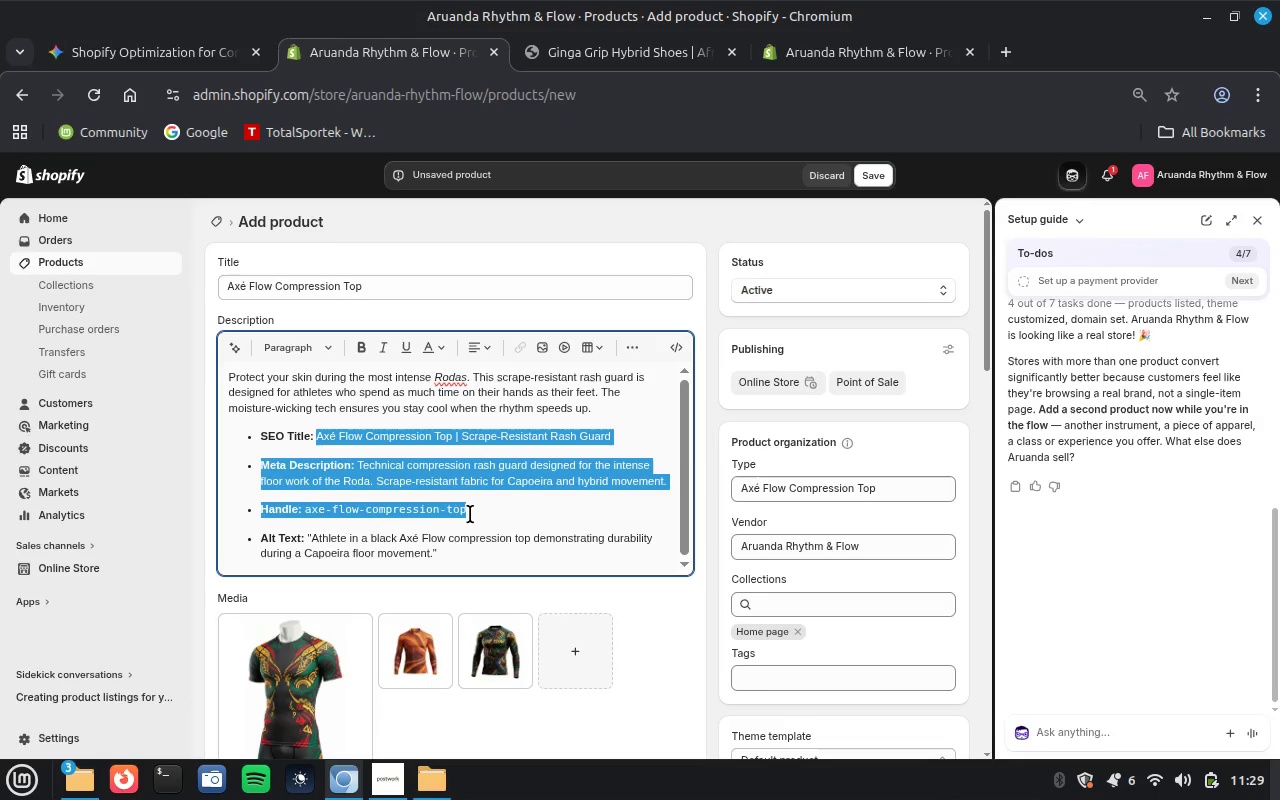 
key(Control+X)
 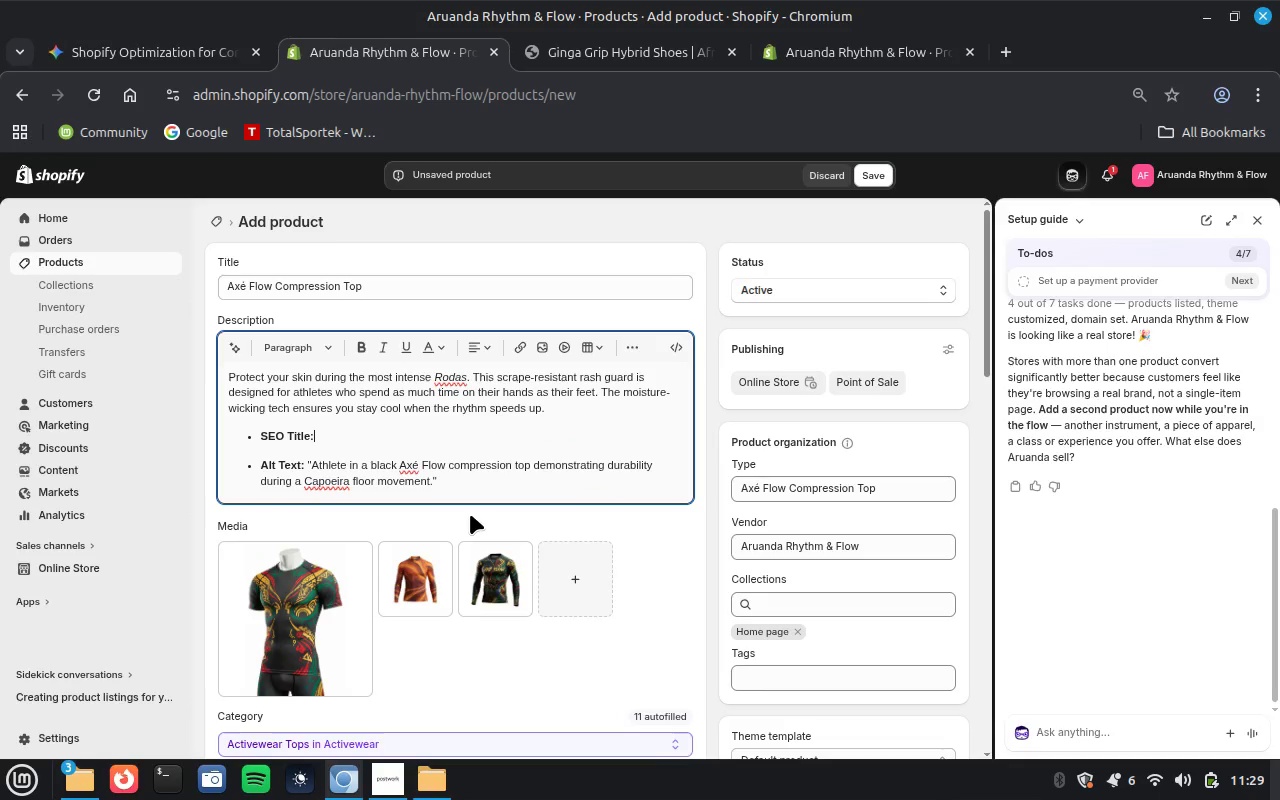 
scroll: coordinate [704, 697], scroll_direction: down, amount: 18.0
 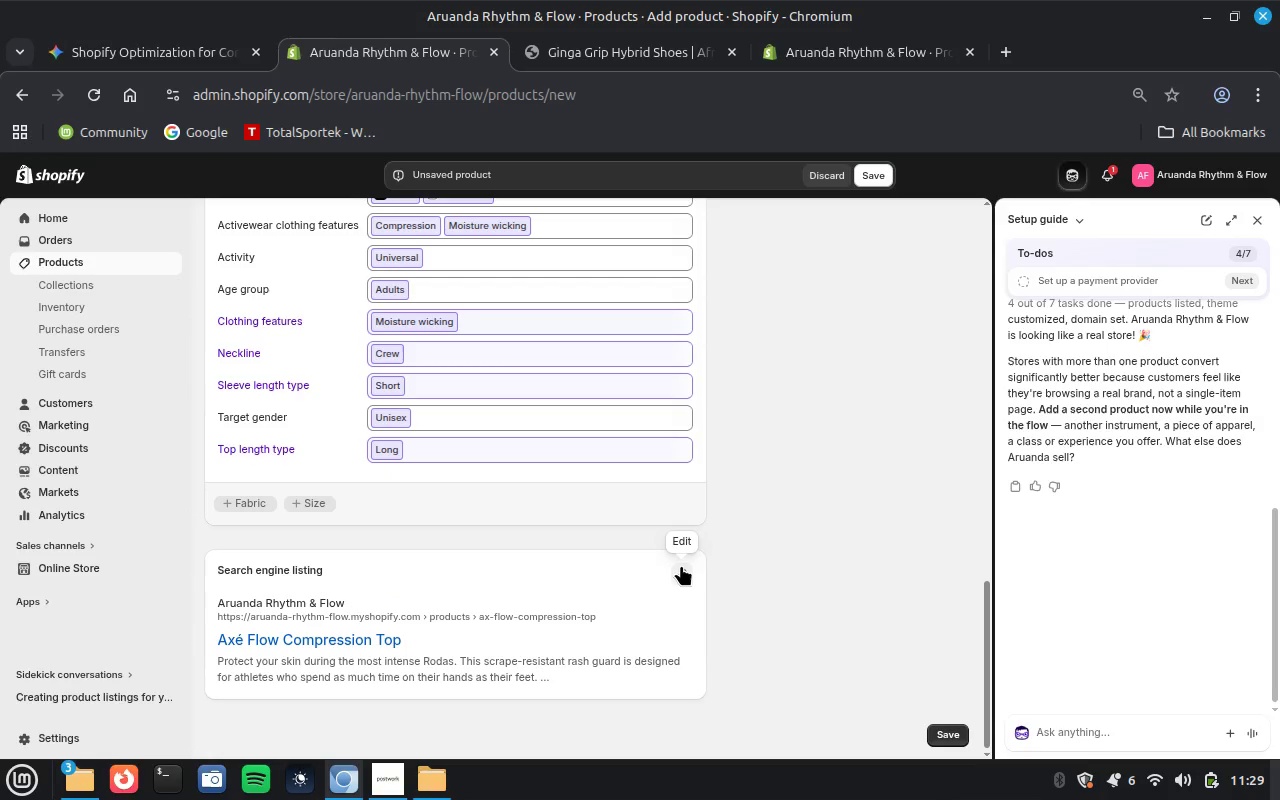 
left_click([681, 565])
 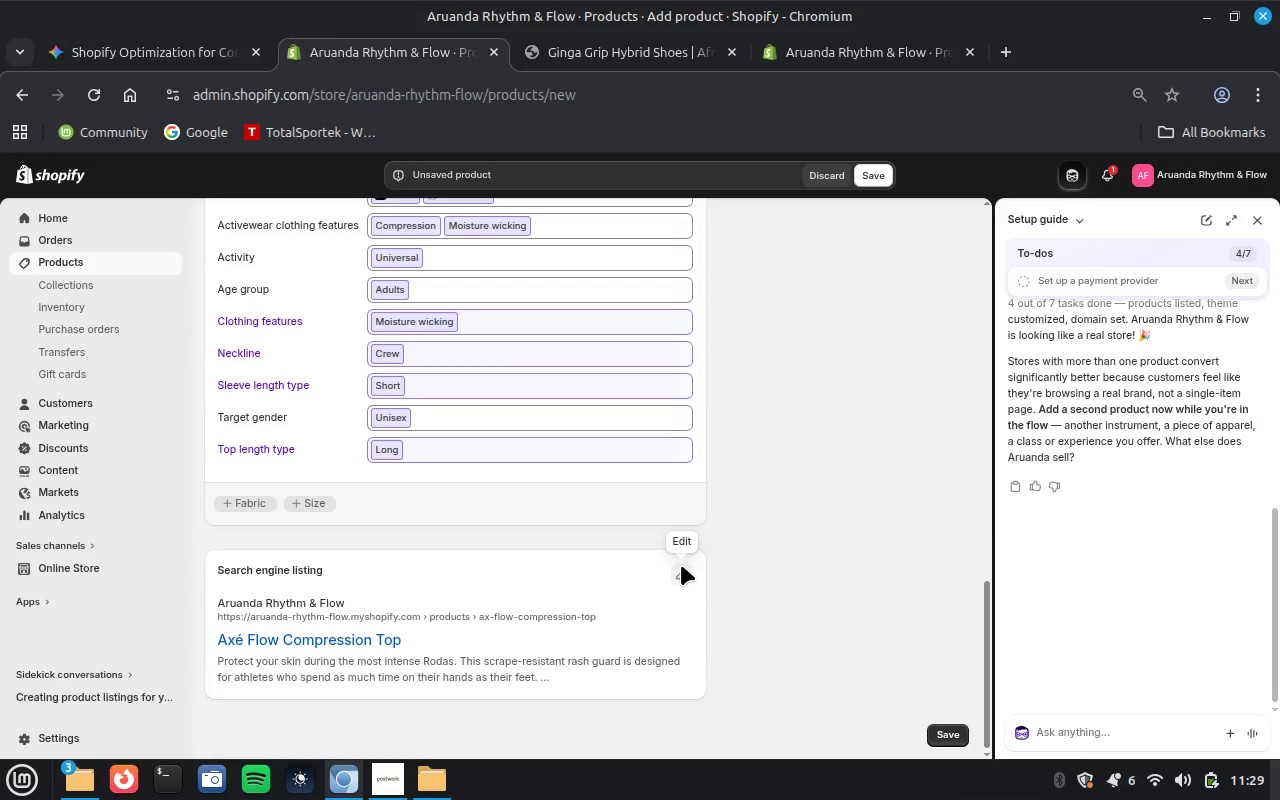 
scroll: coordinate [681, 565], scroll_direction: down, amount: 3.0
 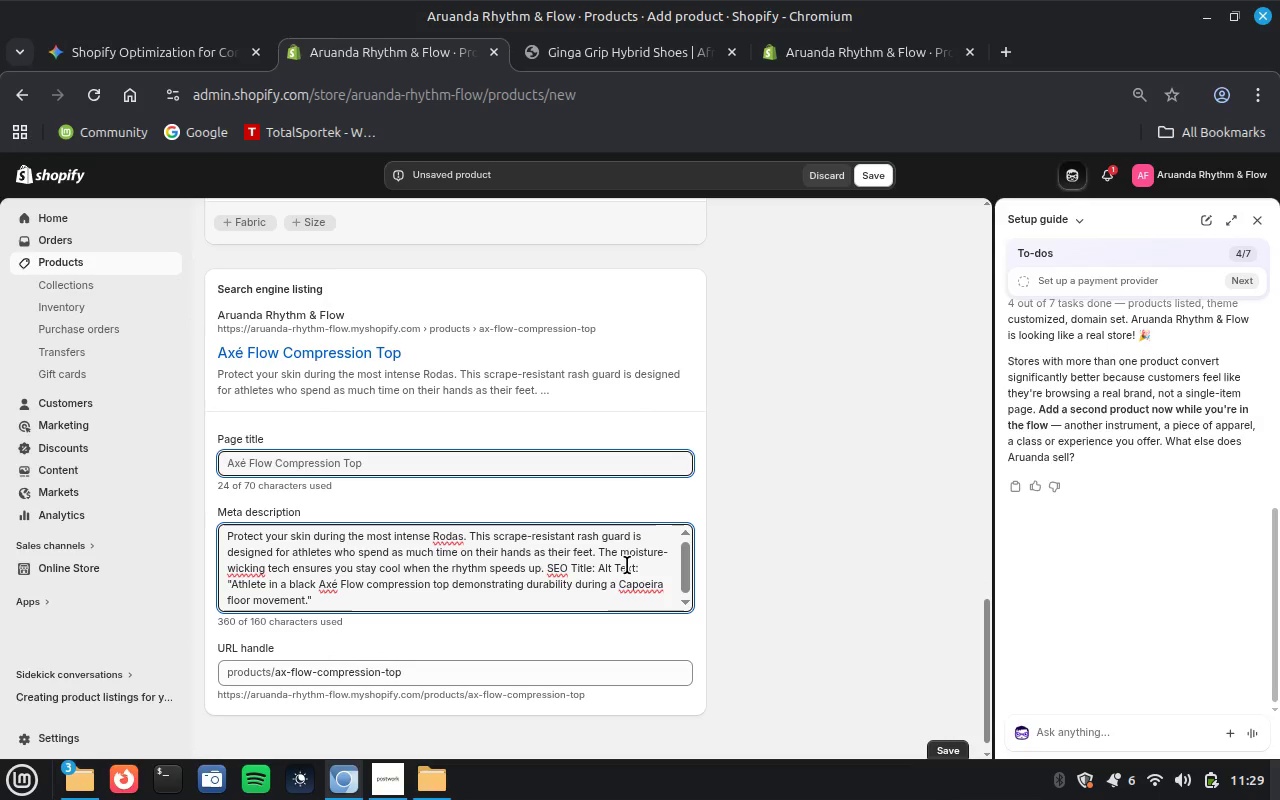 
key(Control+A)
 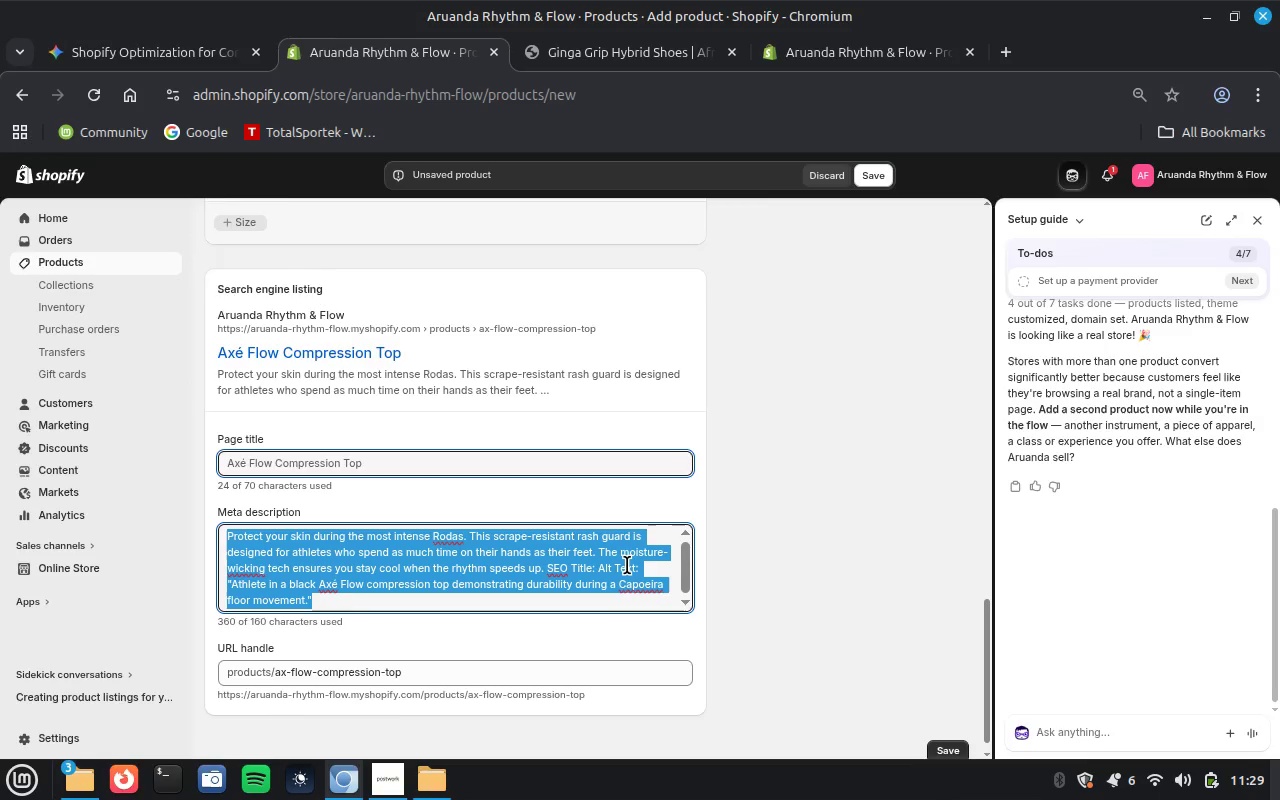 
key(Control+V)
 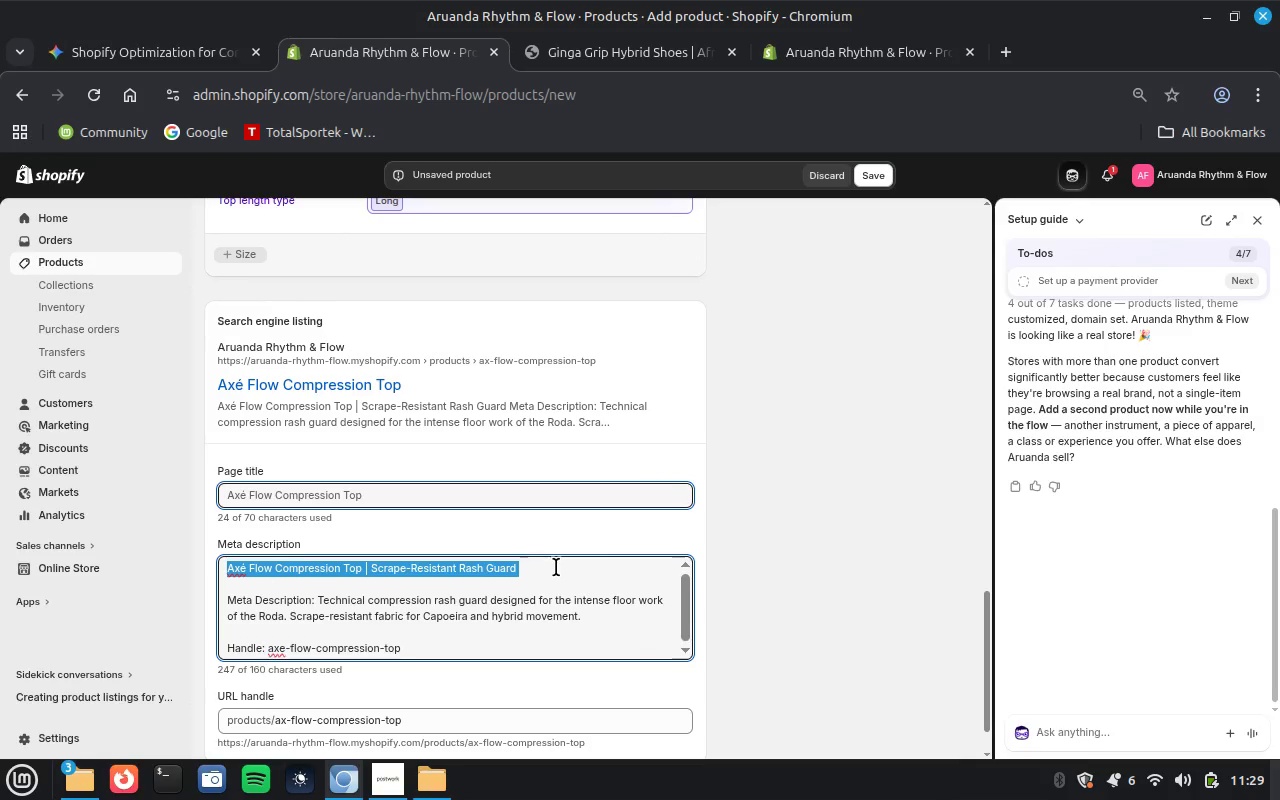 
wait(5.92)
 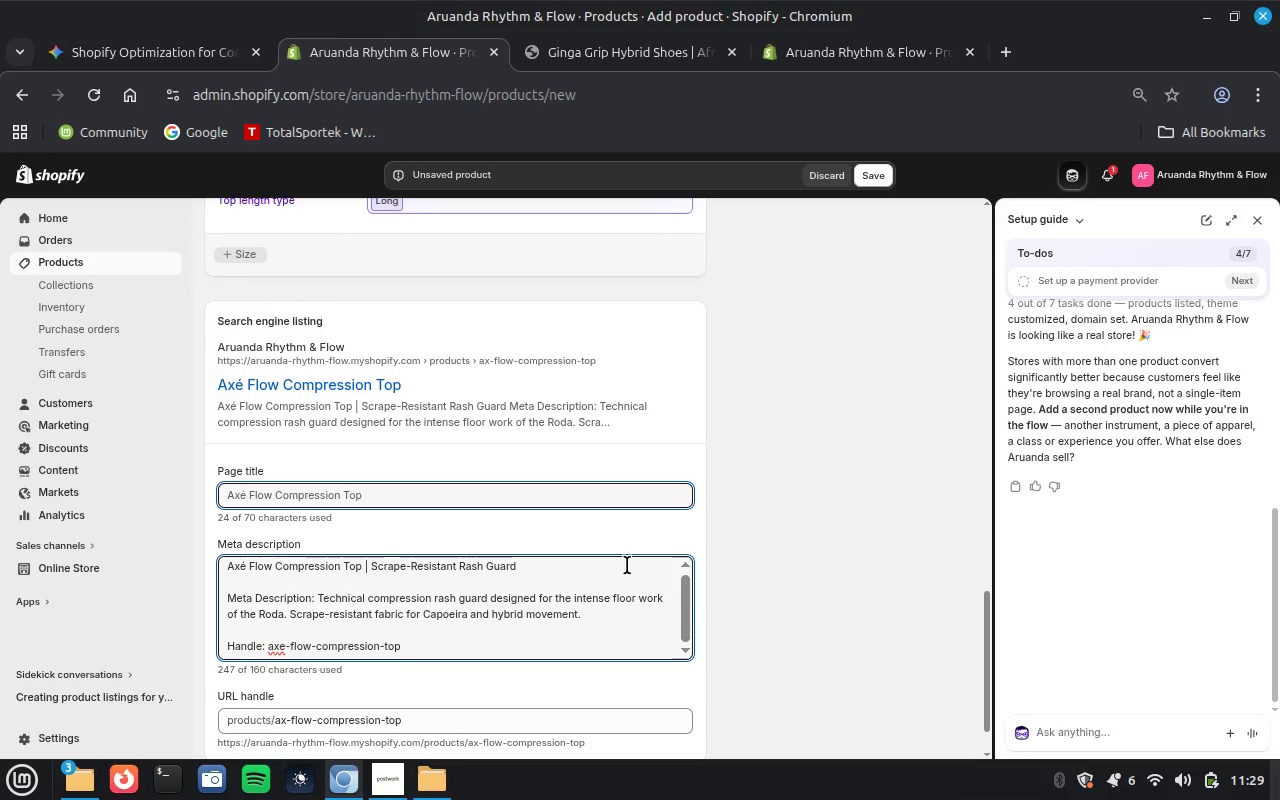 
key(Control+X)
 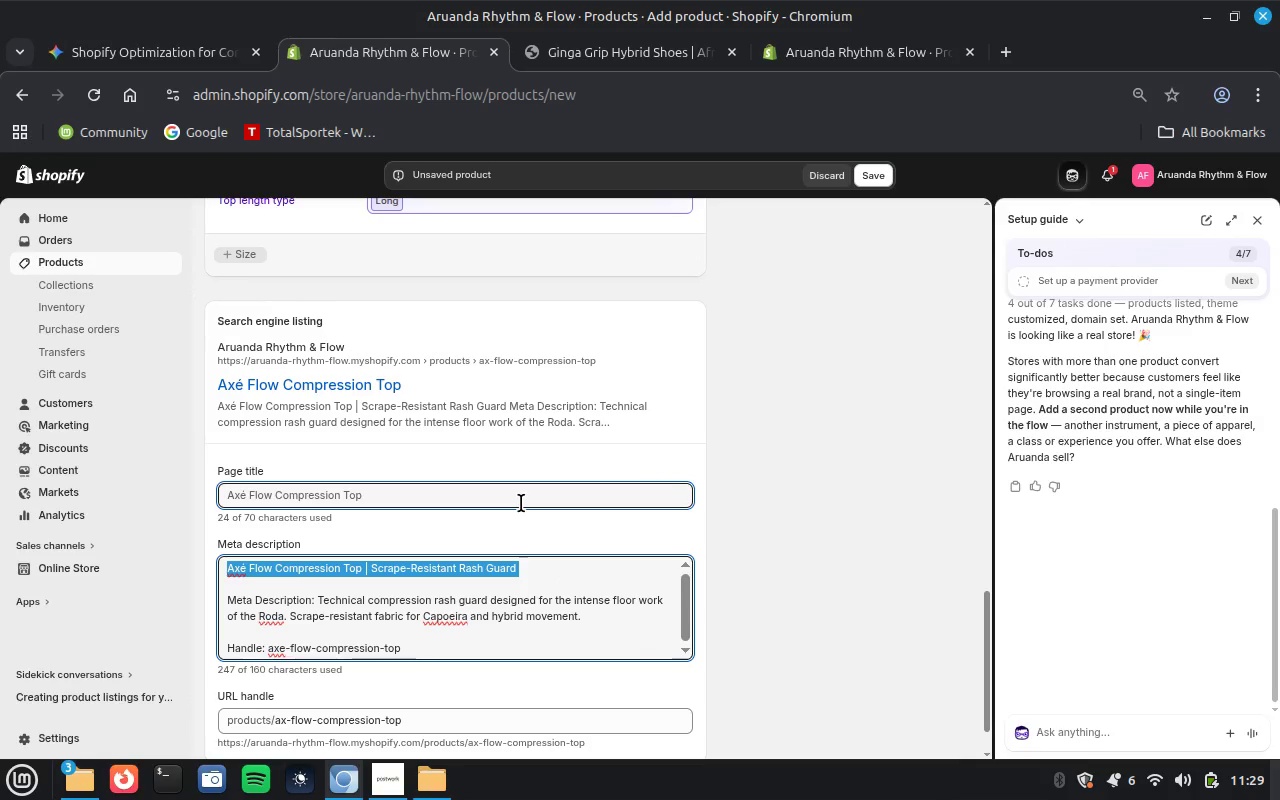 
left_click([521, 503])
 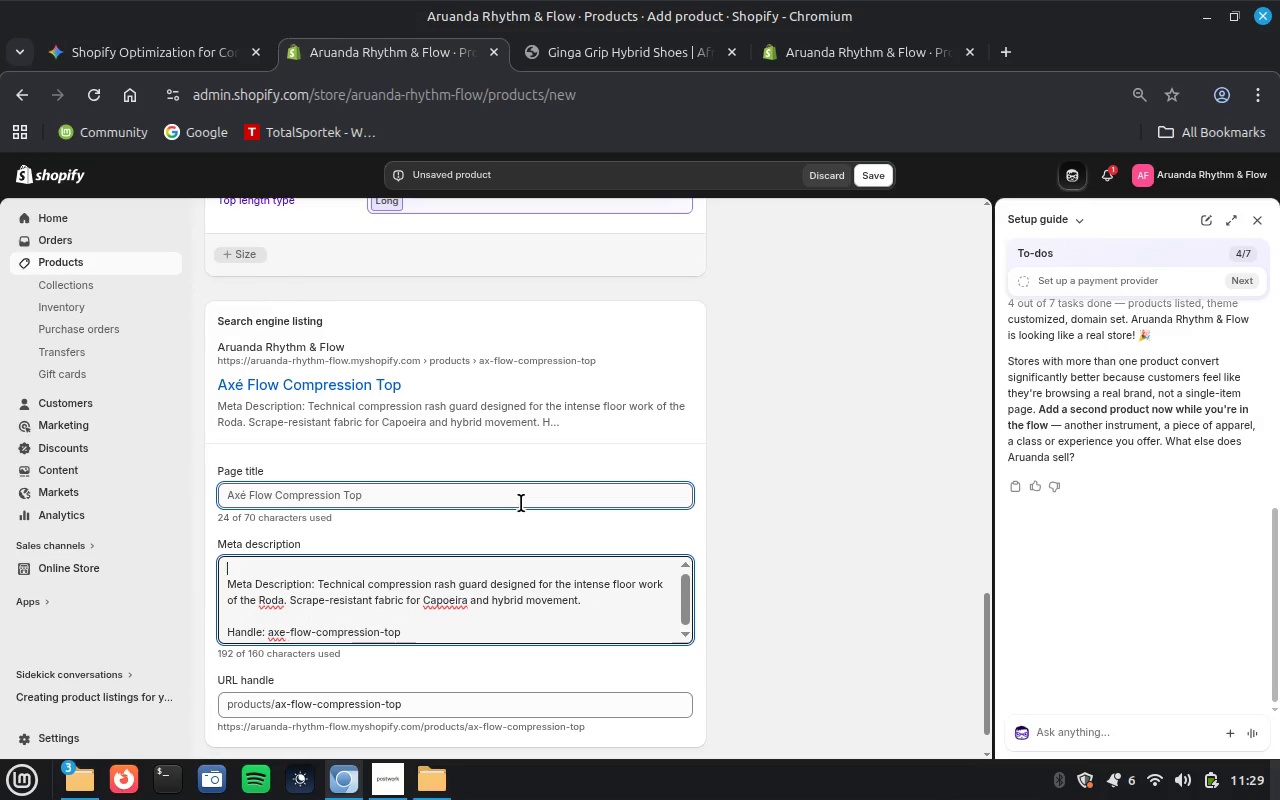 
key(Control+A)
 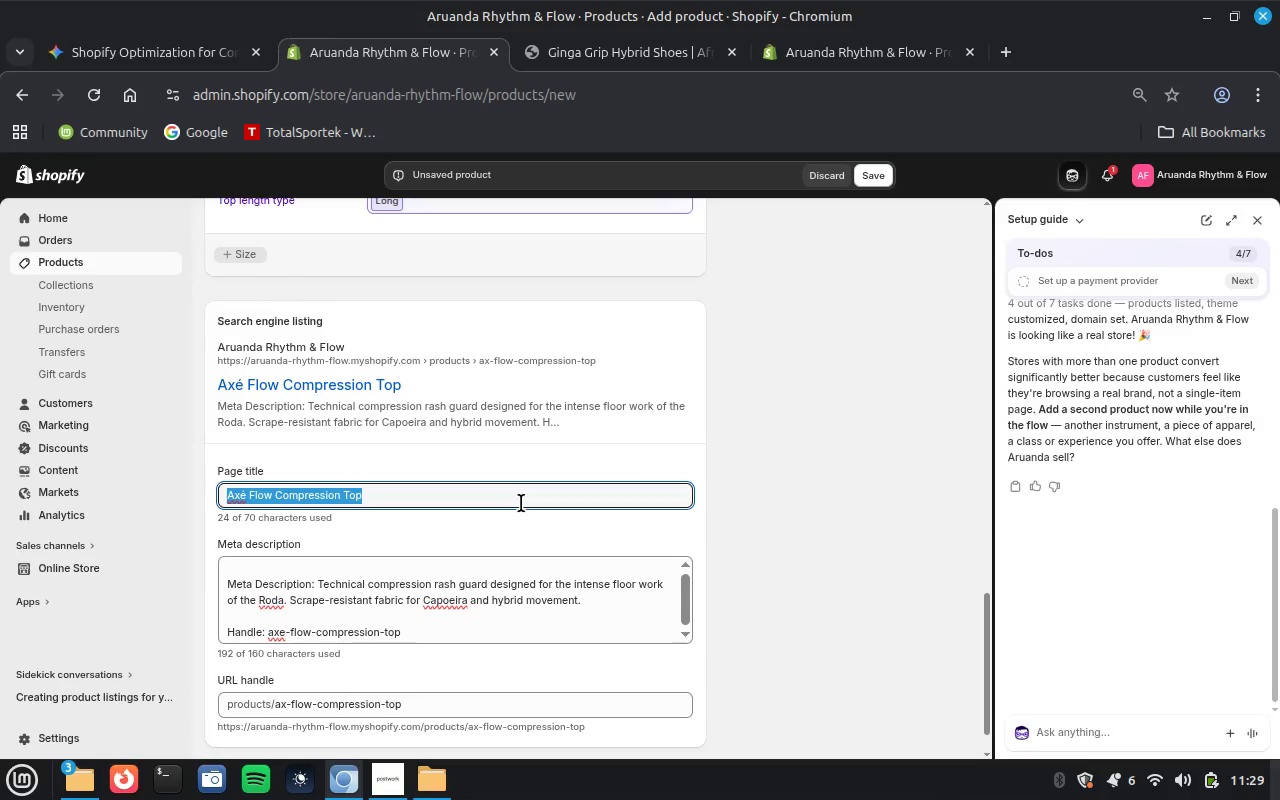 
key(Control+V)
 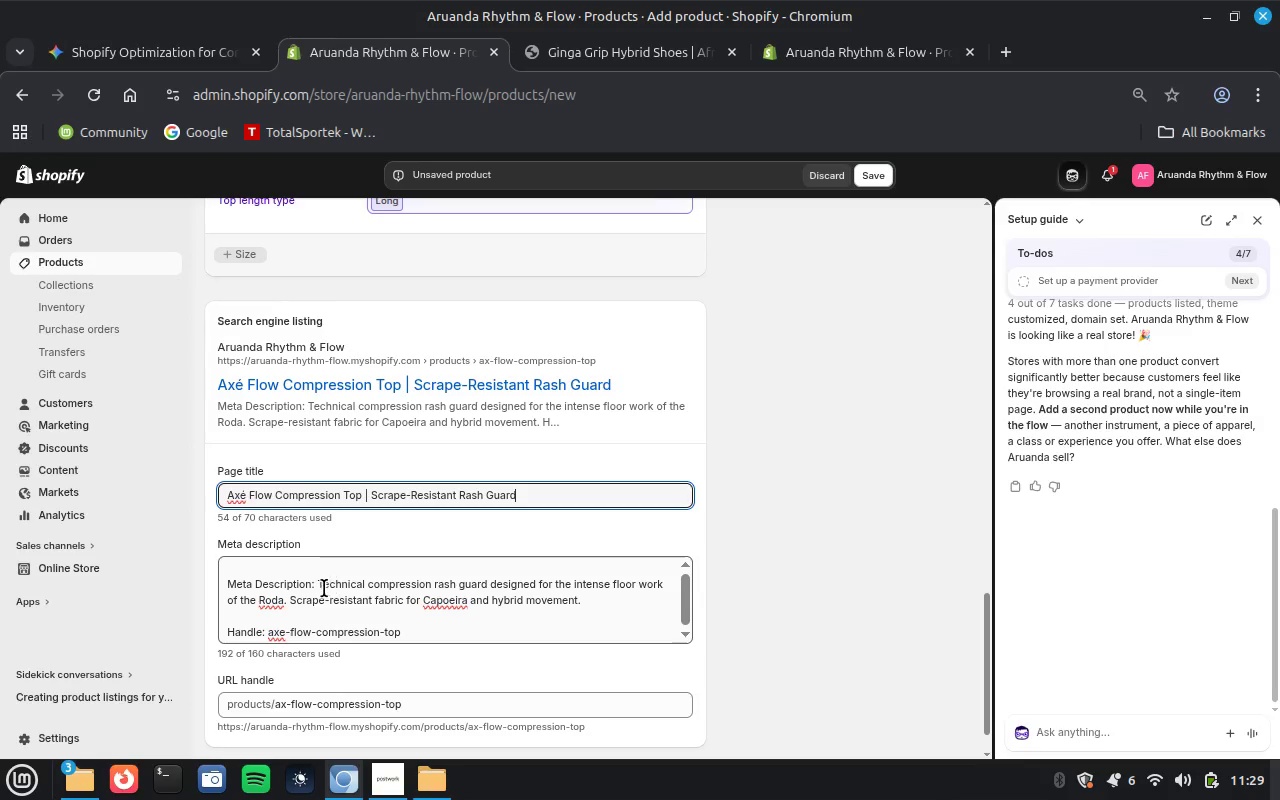 
left_click_drag(start_coordinate=[315, 588], to_coordinate=[224, 559])
 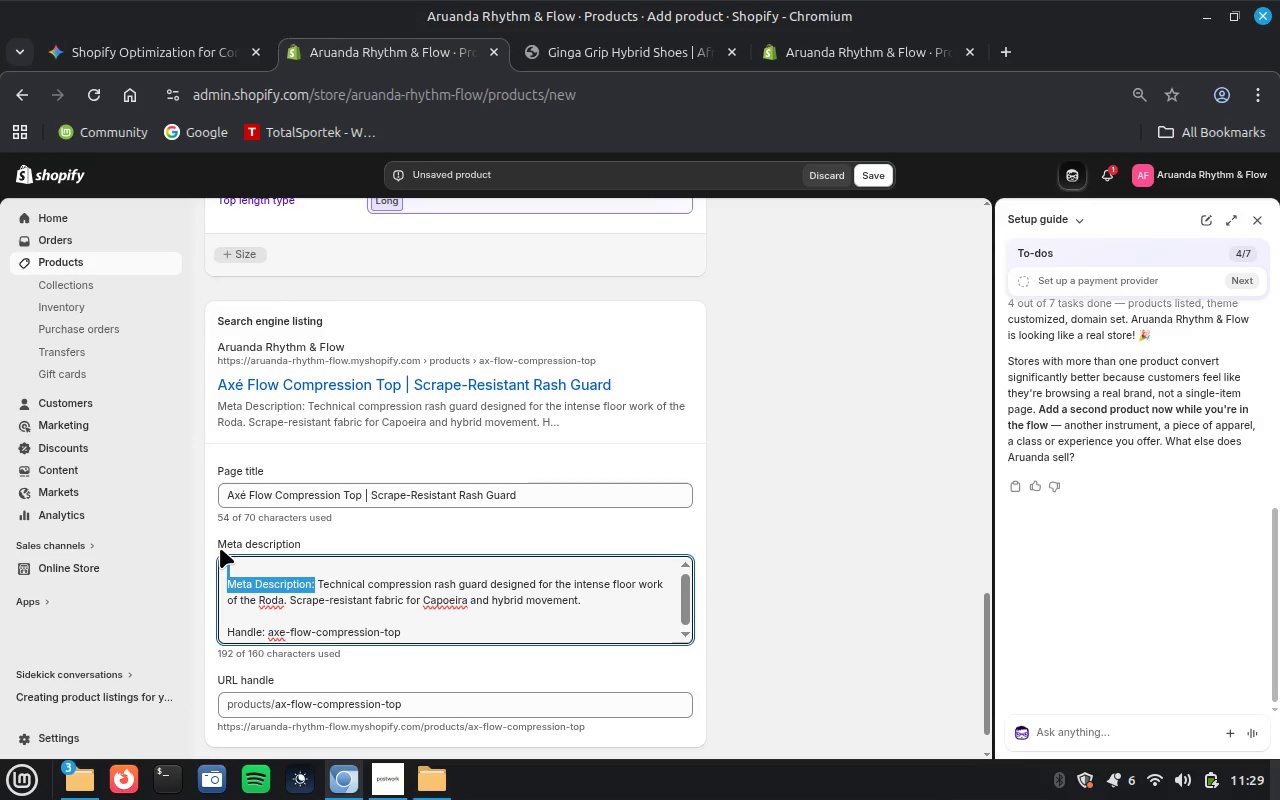 
key(Backspace)
 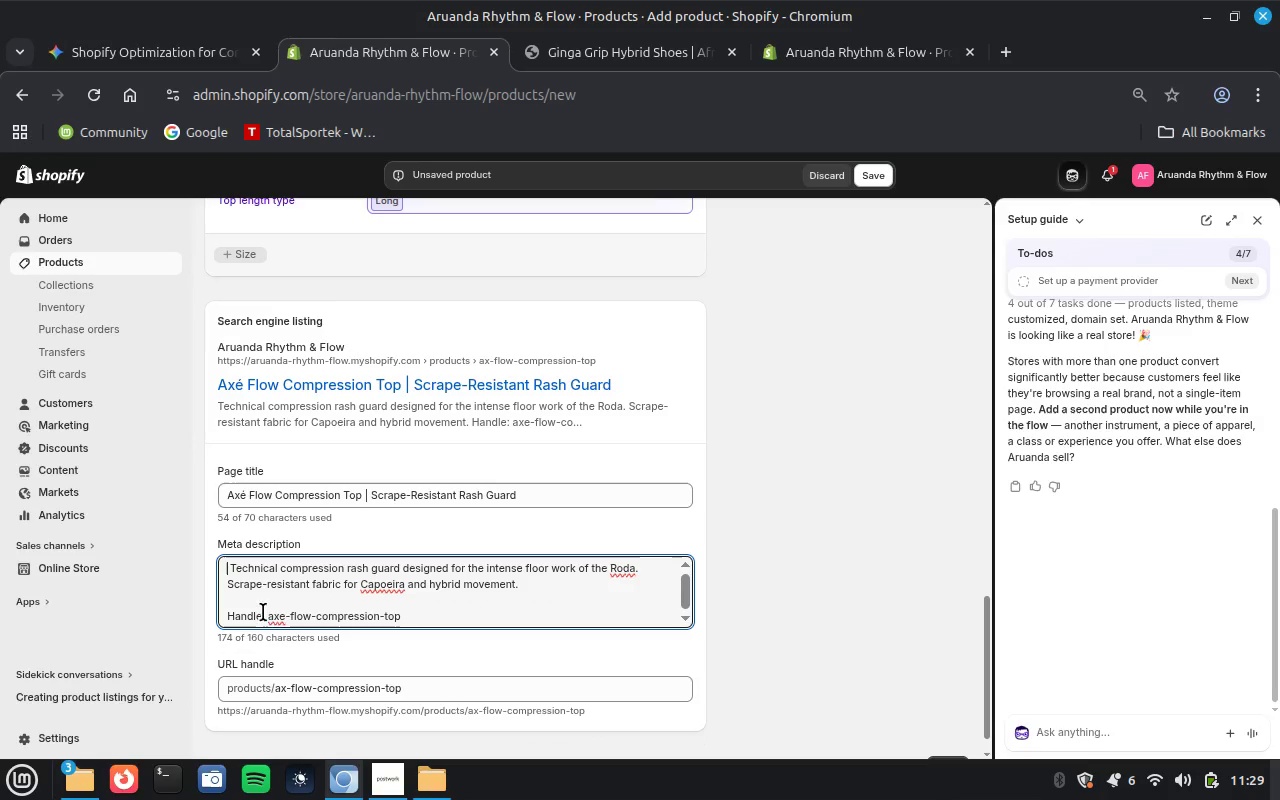 
left_click_drag(start_coordinate=[269, 618], to_coordinate=[437, 630])
 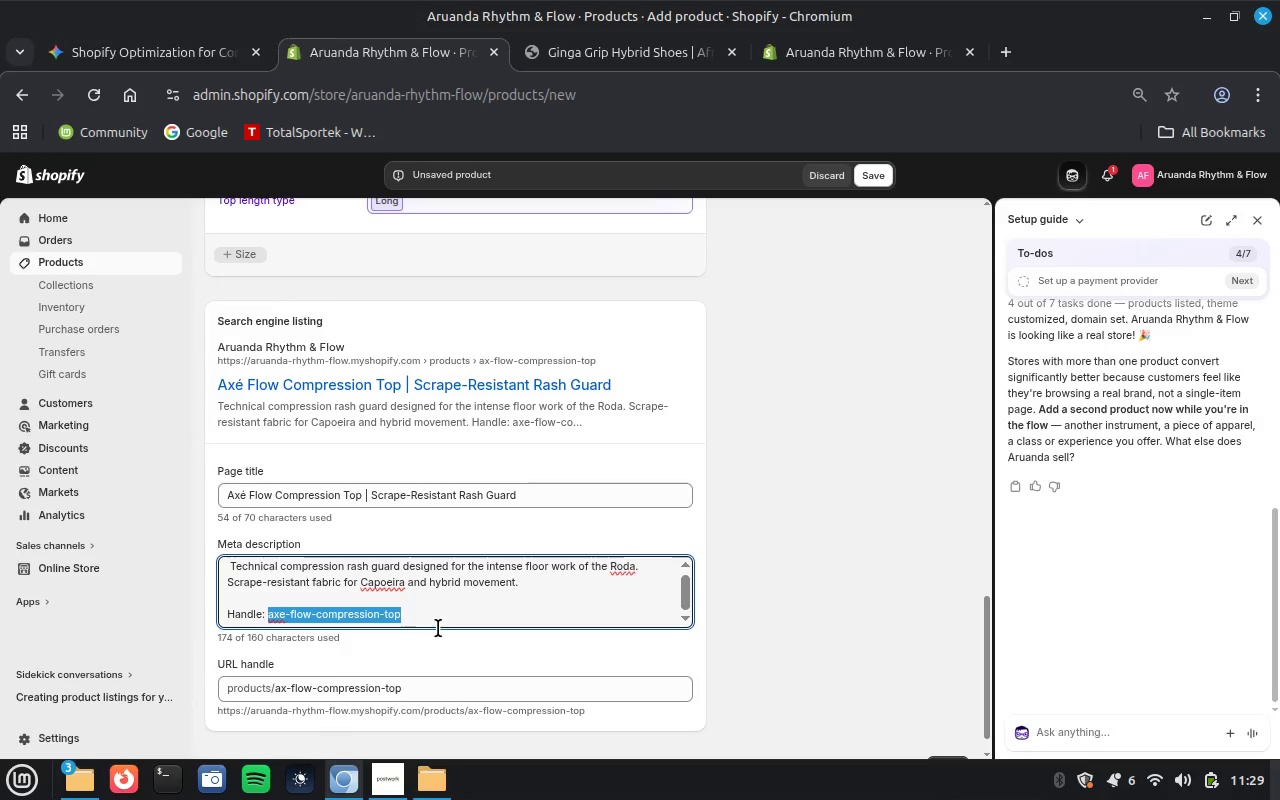 
key(Control+X)
 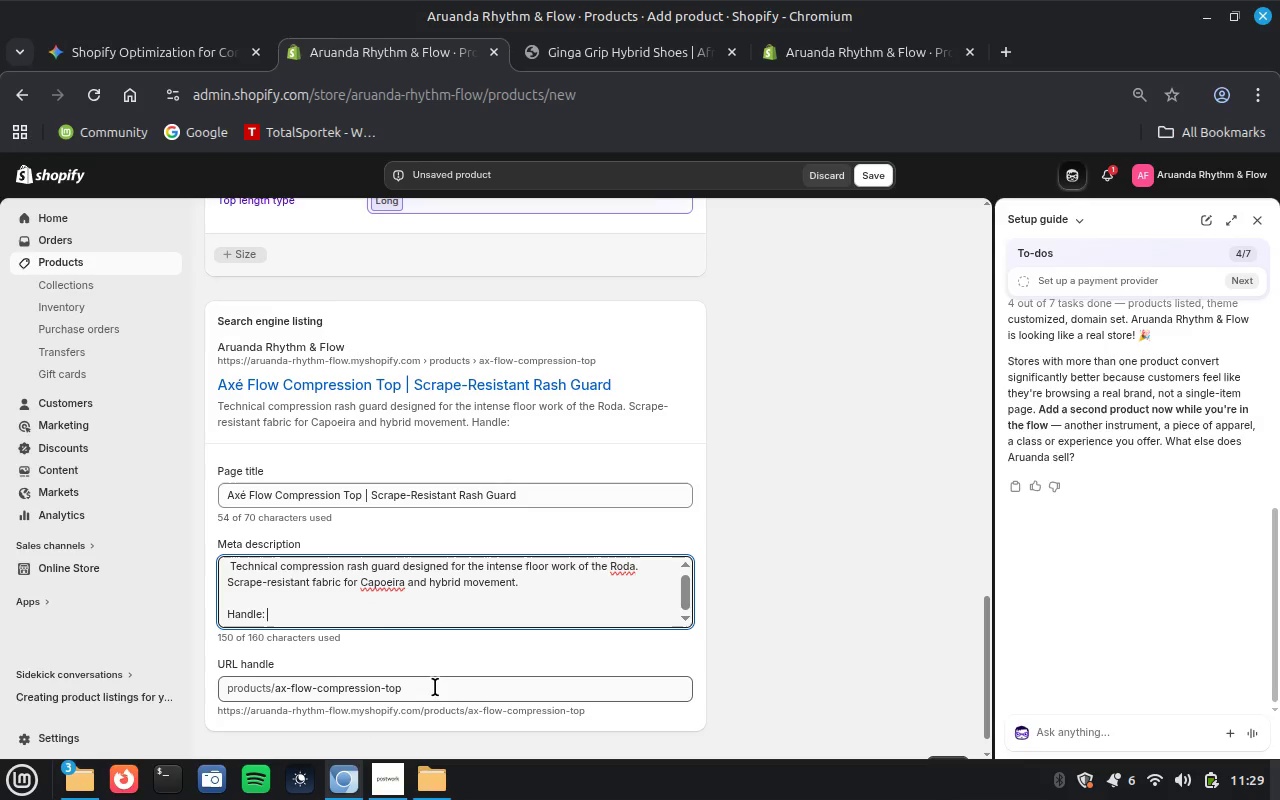 
left_click([435, 687])
 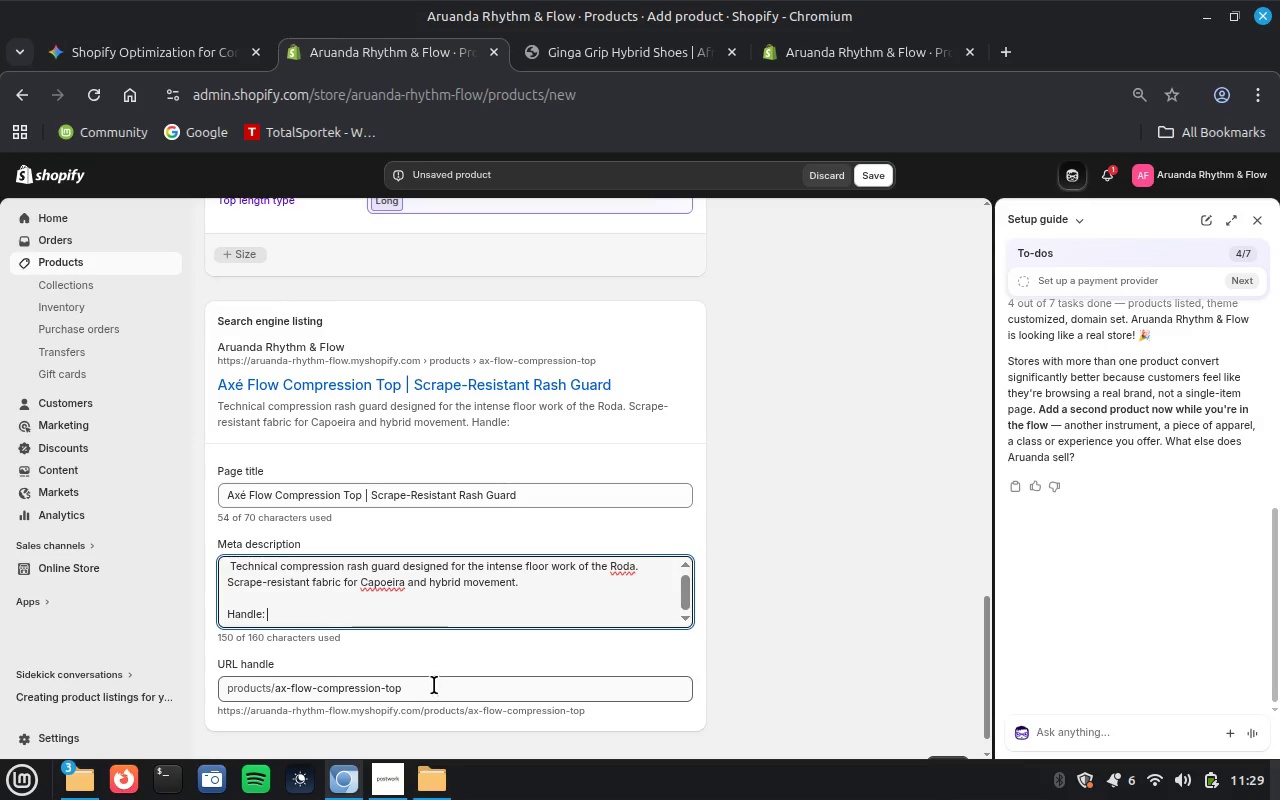 
key(Control+A)
 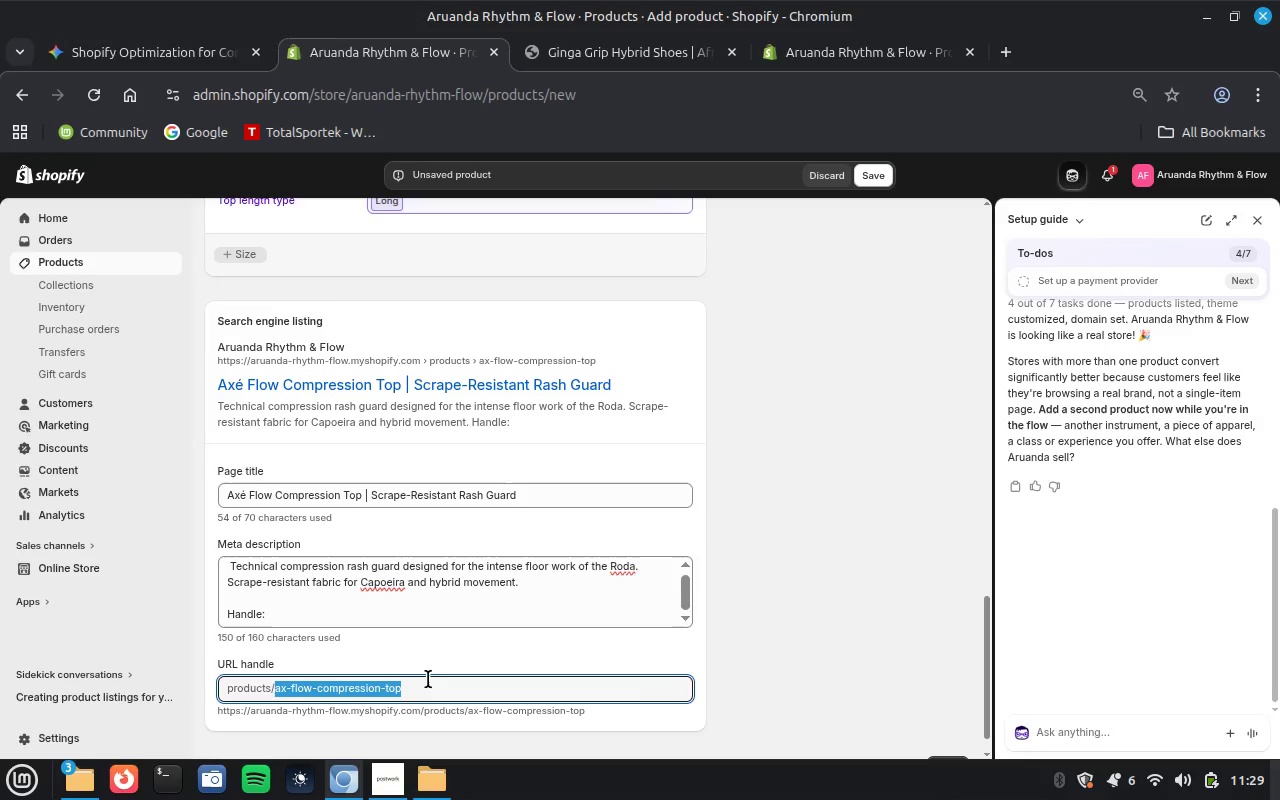 
key(Control+V)
 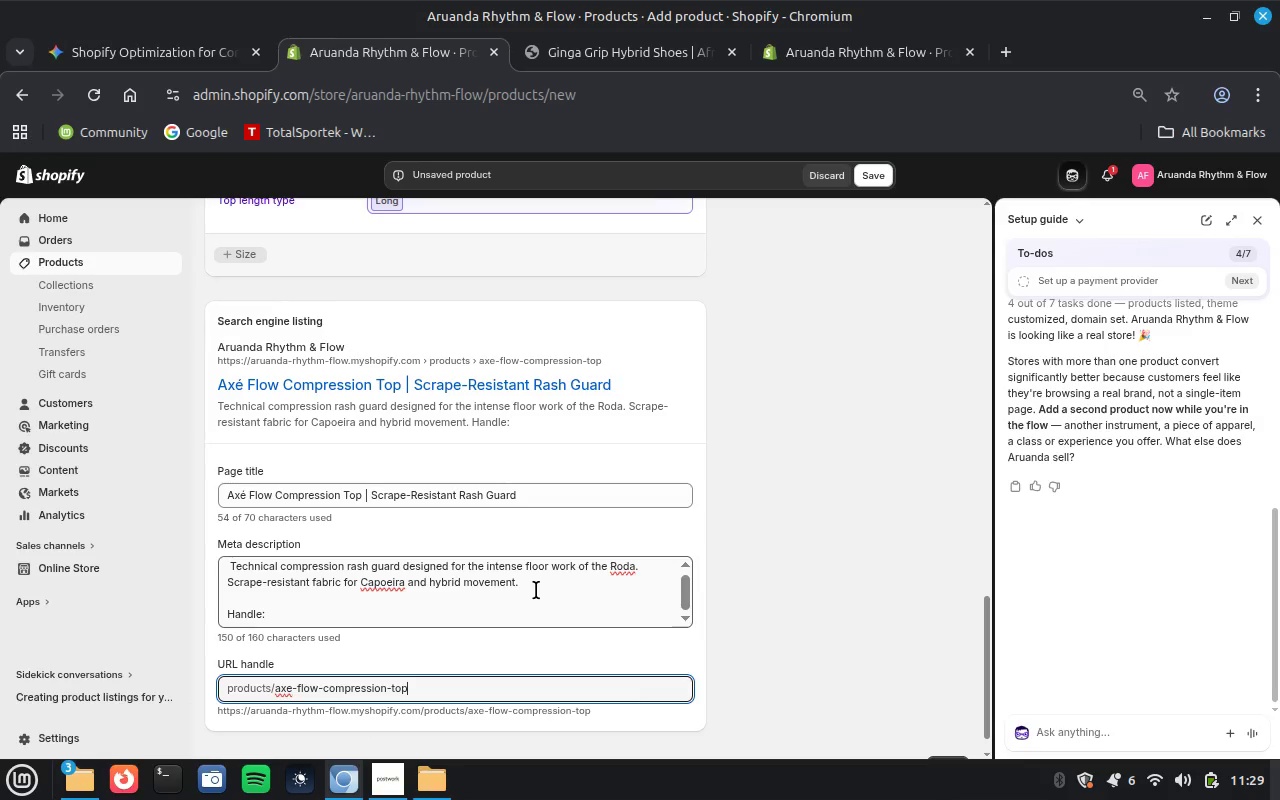 
left_click_drag(start_coordinate=[534, 587], to_coordinate=[593, 615])
 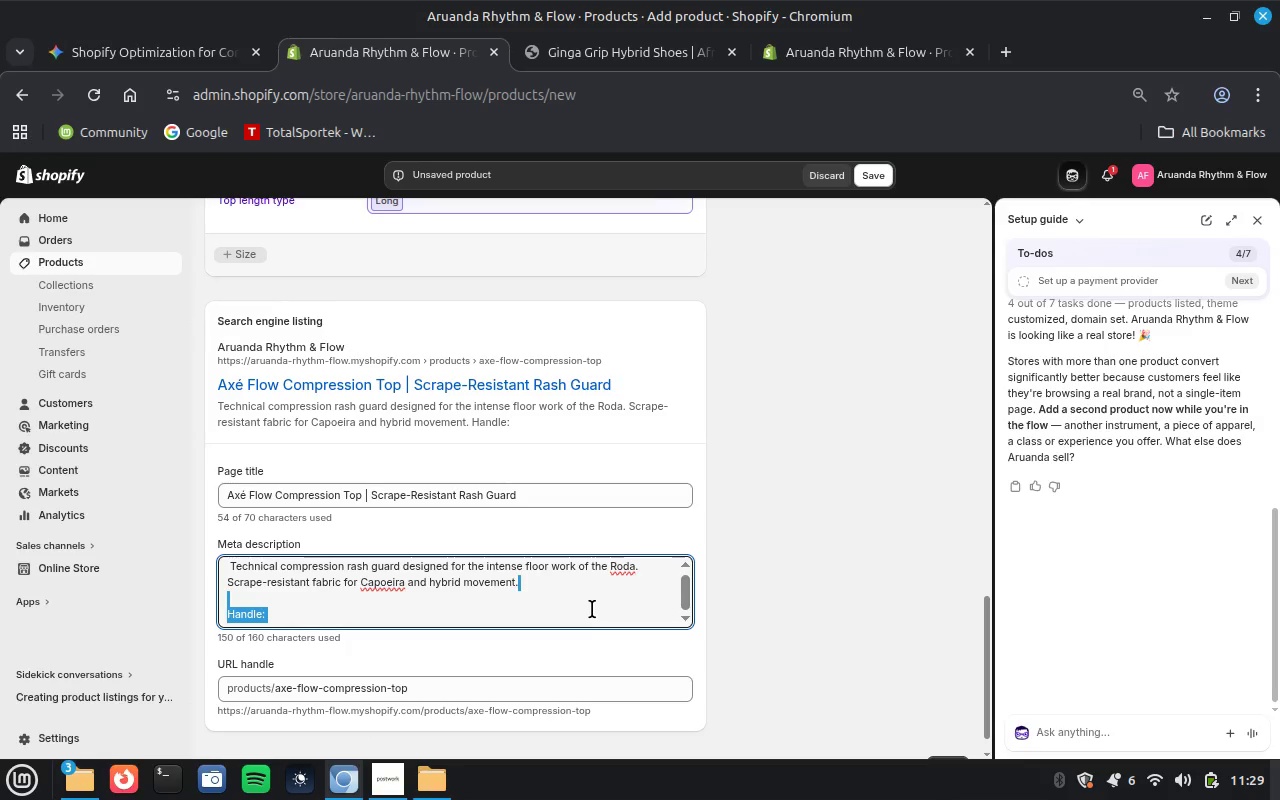 
key(Backspace)
 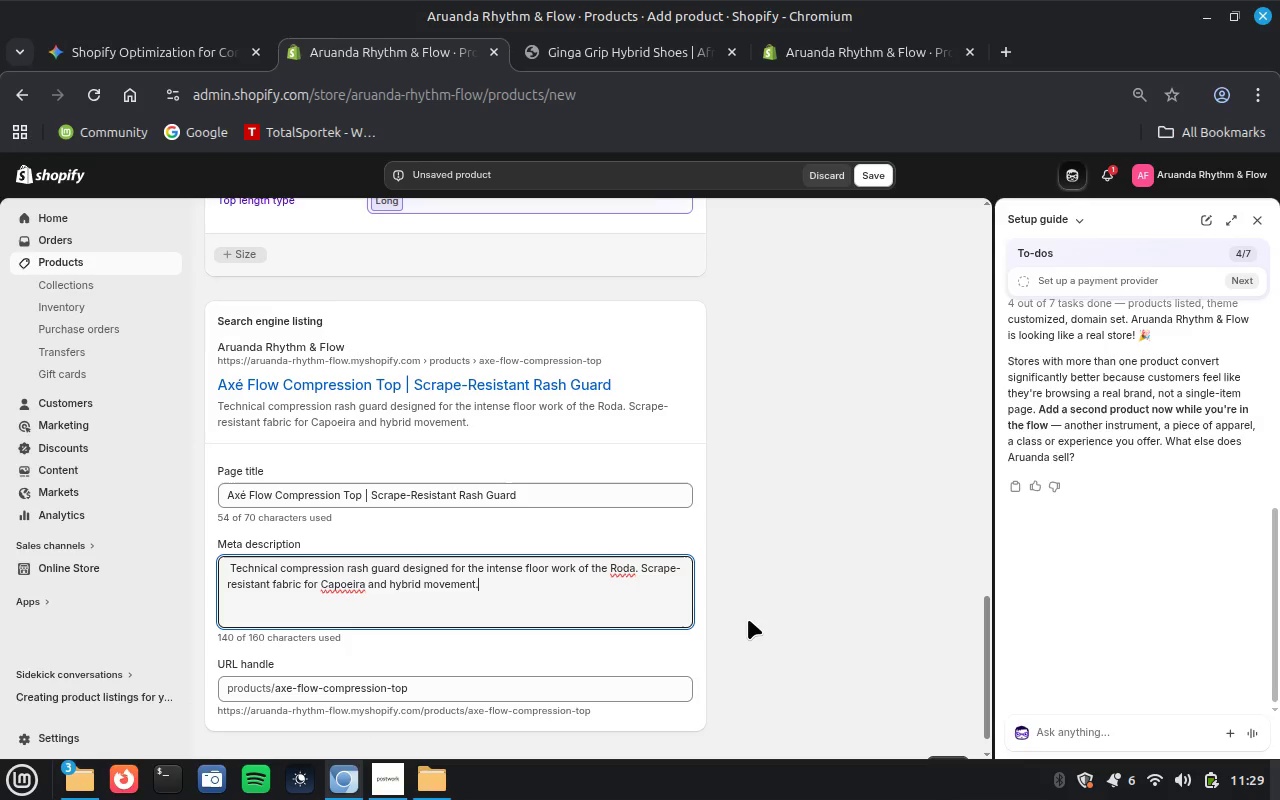 
wait(10.59)
 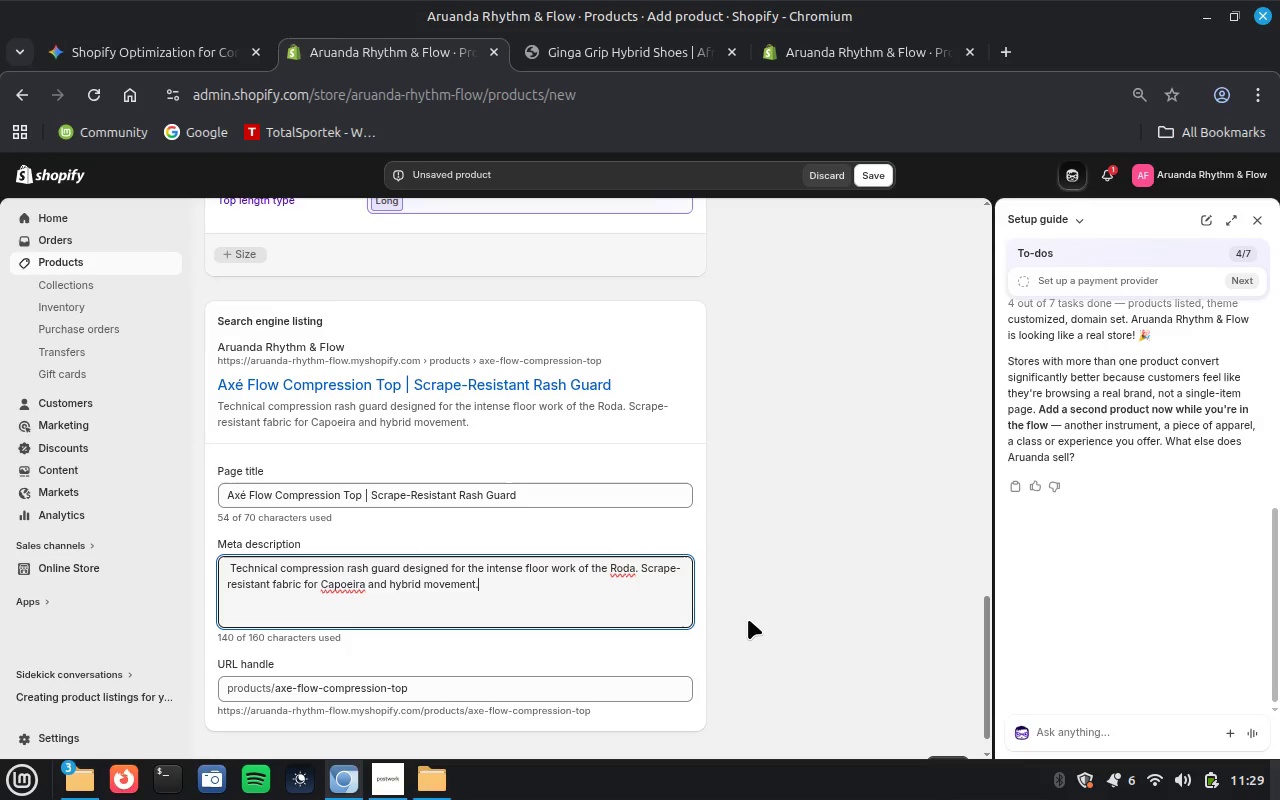 
scroll: coordinate [746, 617], scroll_direction: up, amount: 8.0
 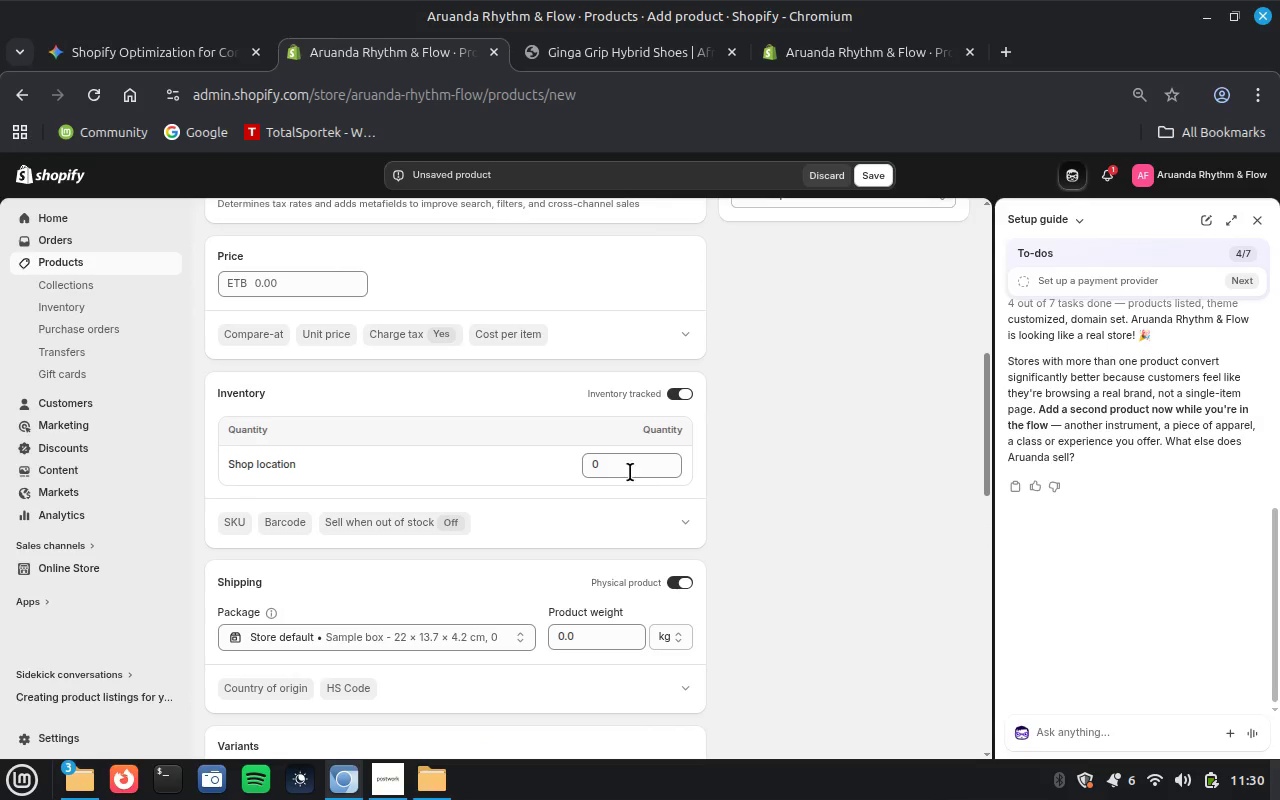 
left_click([630, 472])
 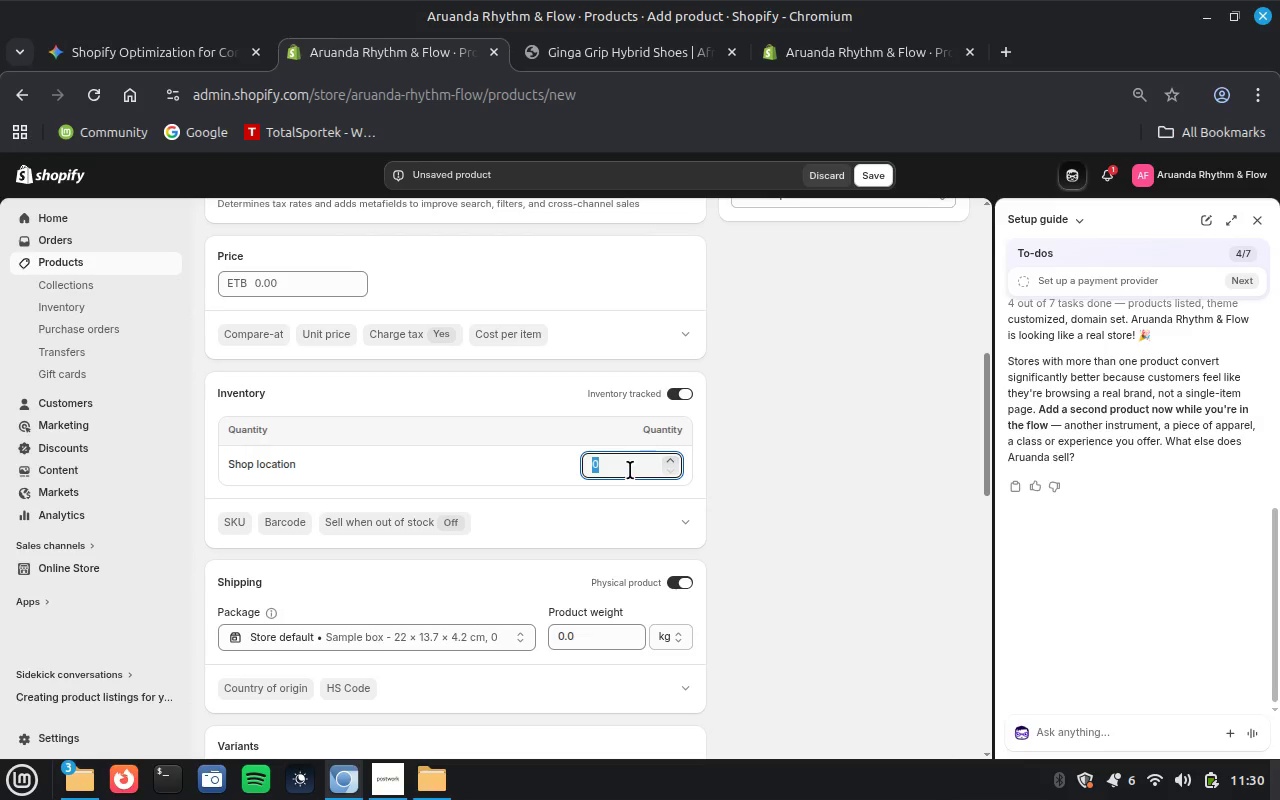 
type(10)
 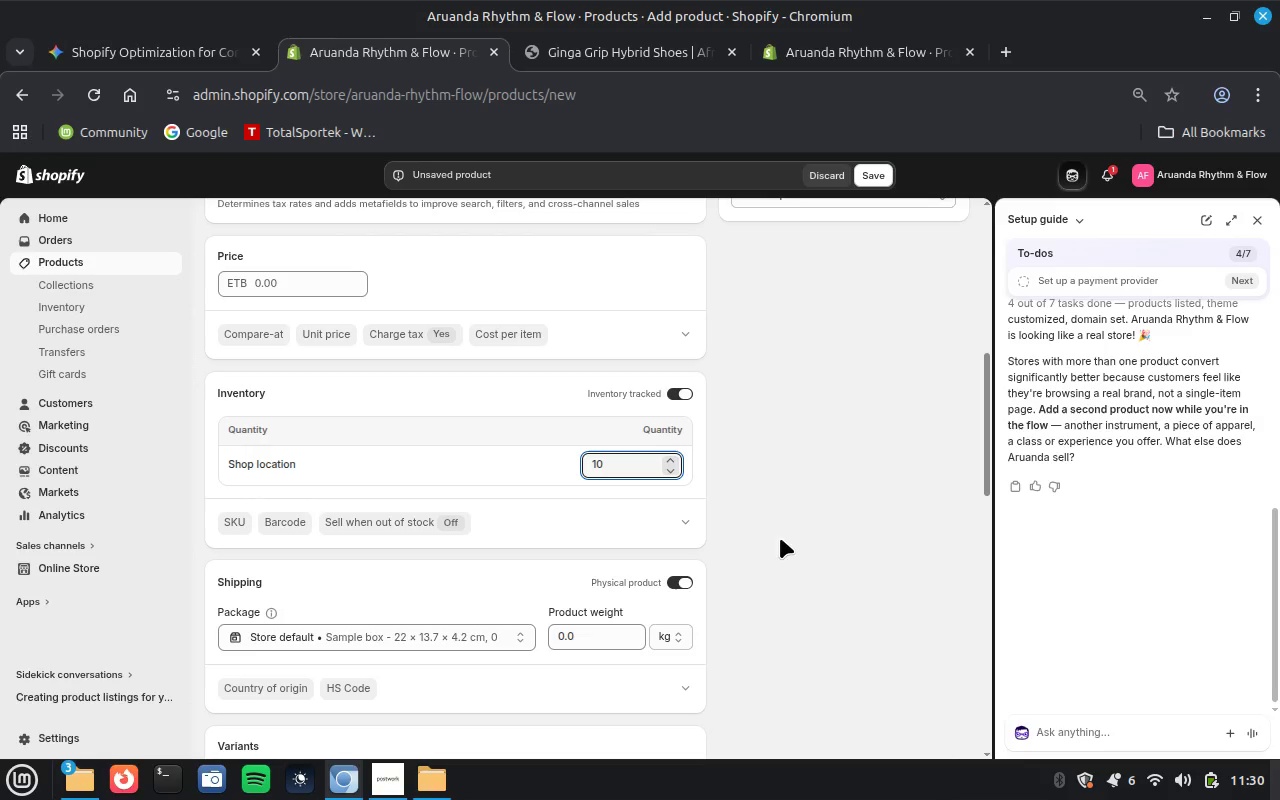 
scroll: coordinate [764, 528], scroll_direction: up, amount: 1.0
 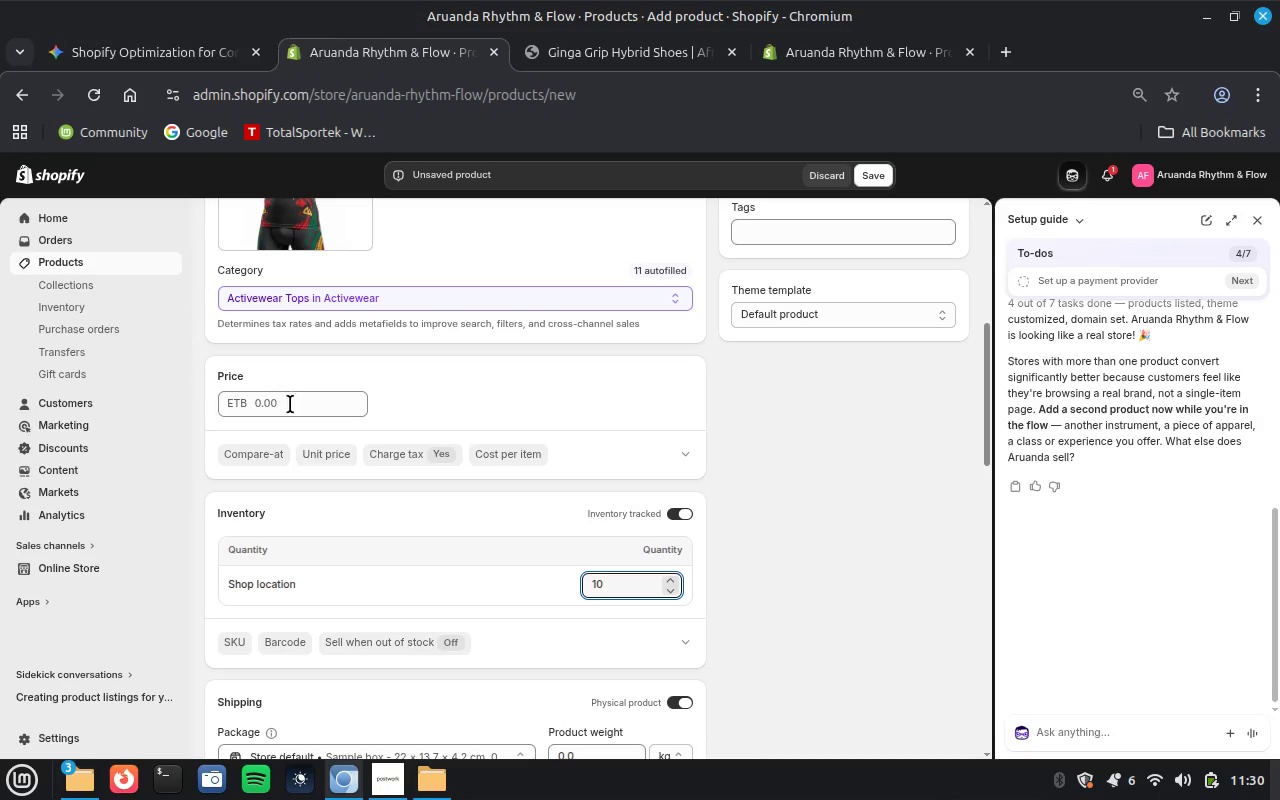 
left_click([288, 405])
 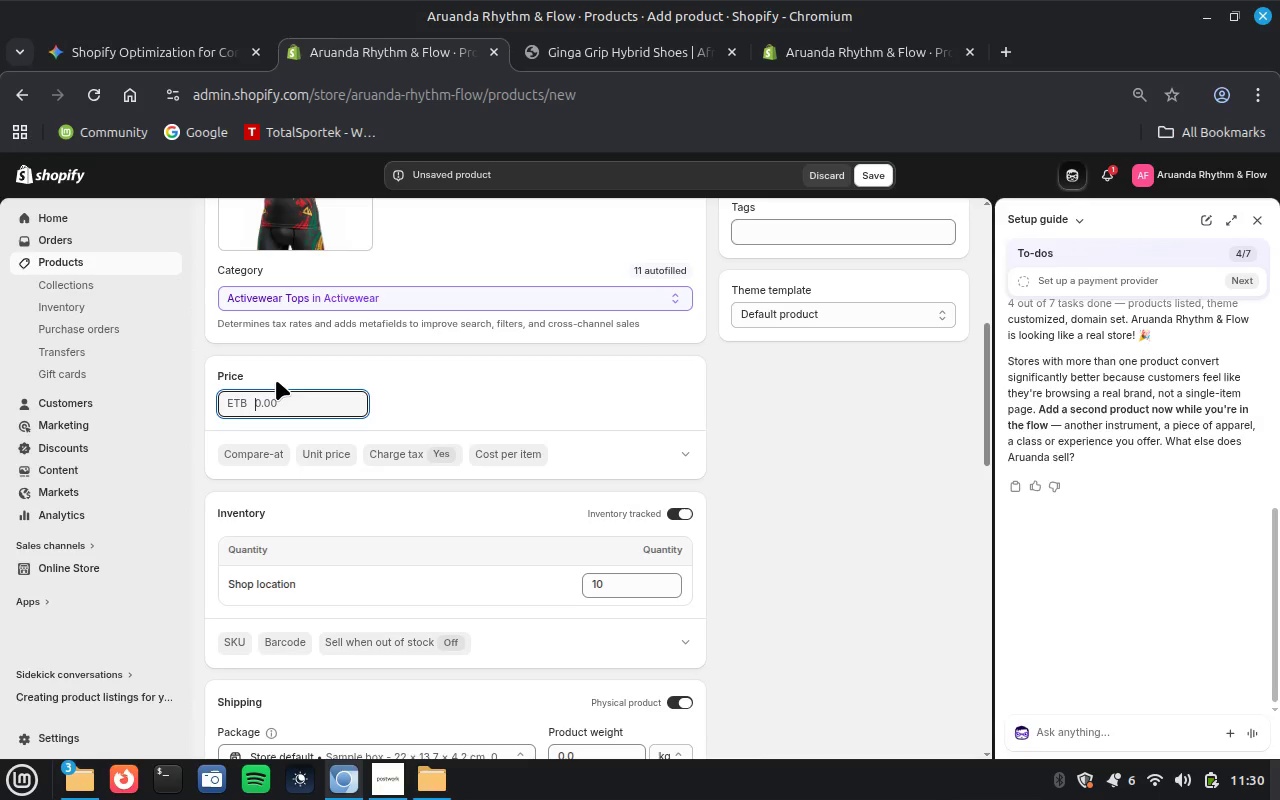 
type(299)
 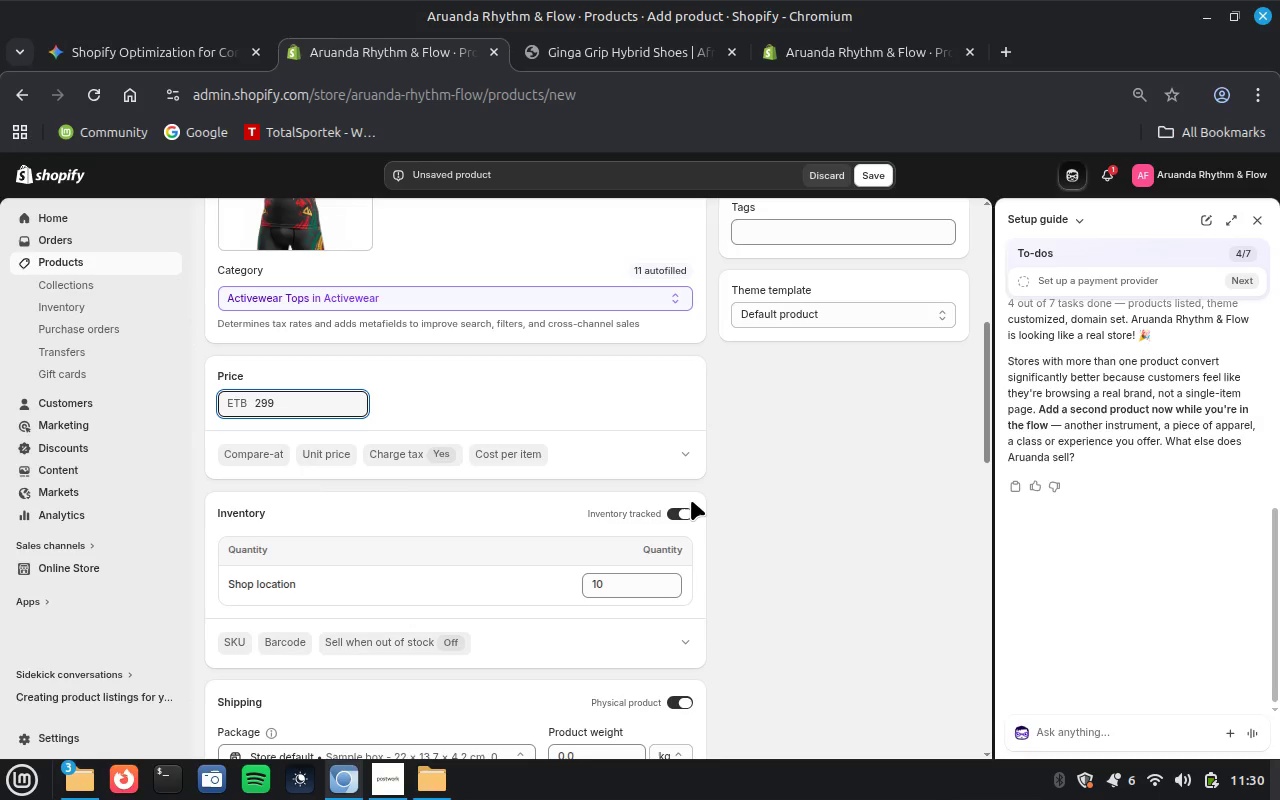 
wait(5.49)
 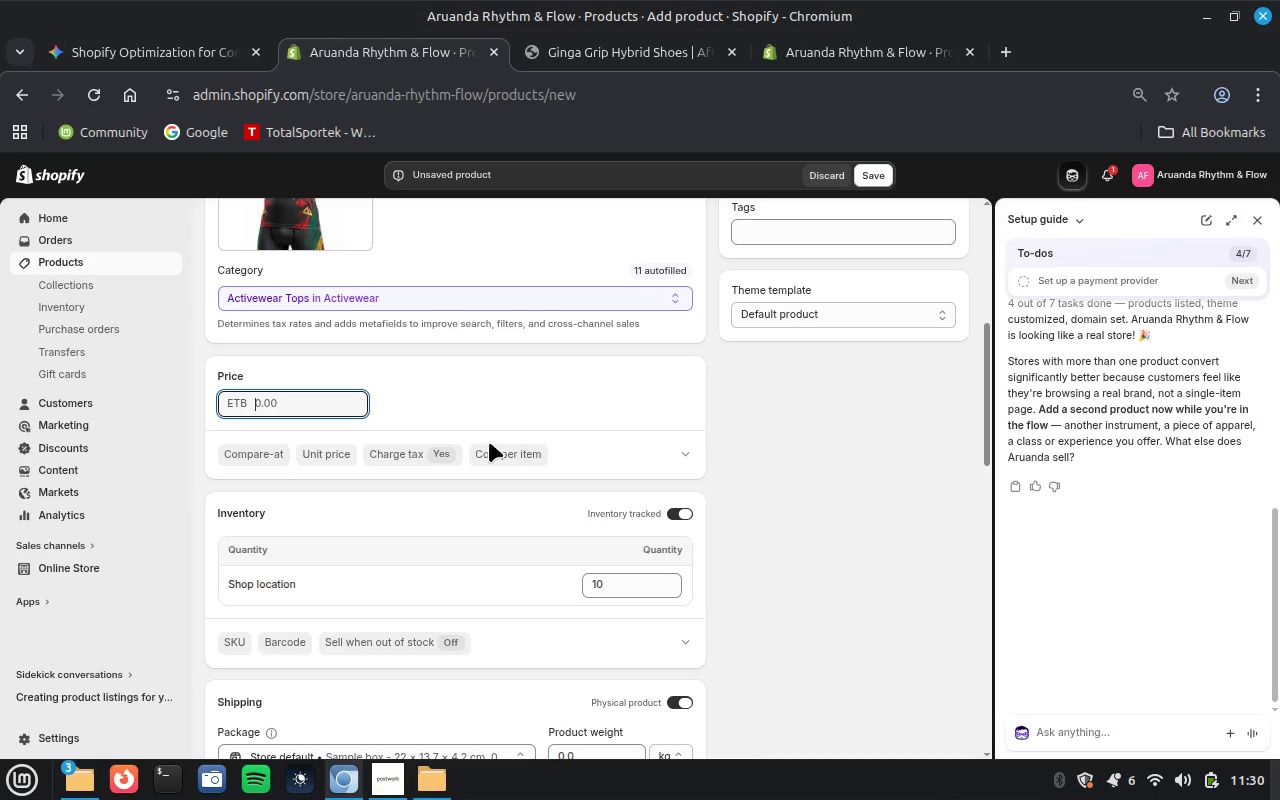 
scroll: coordinate [761, 508], scroll_direction: up, amount: 1.0
 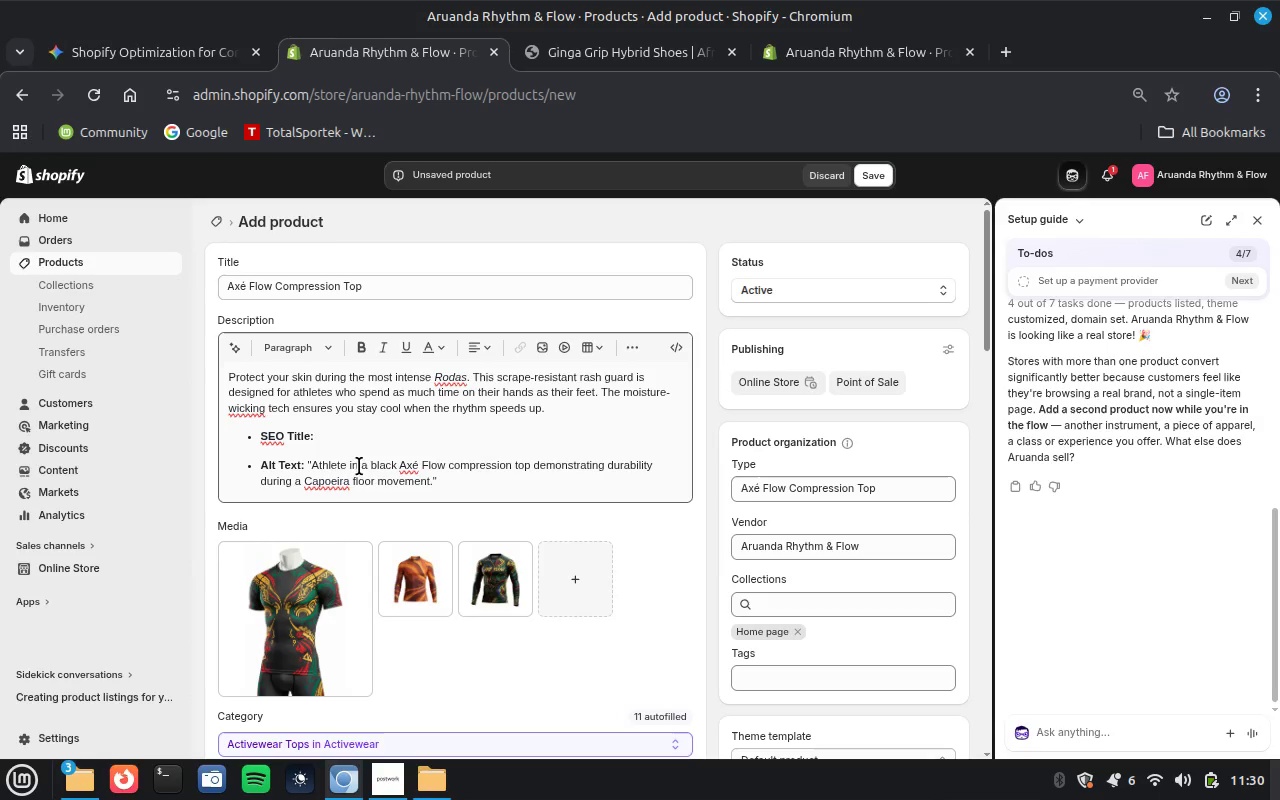 
wait(6.63)
 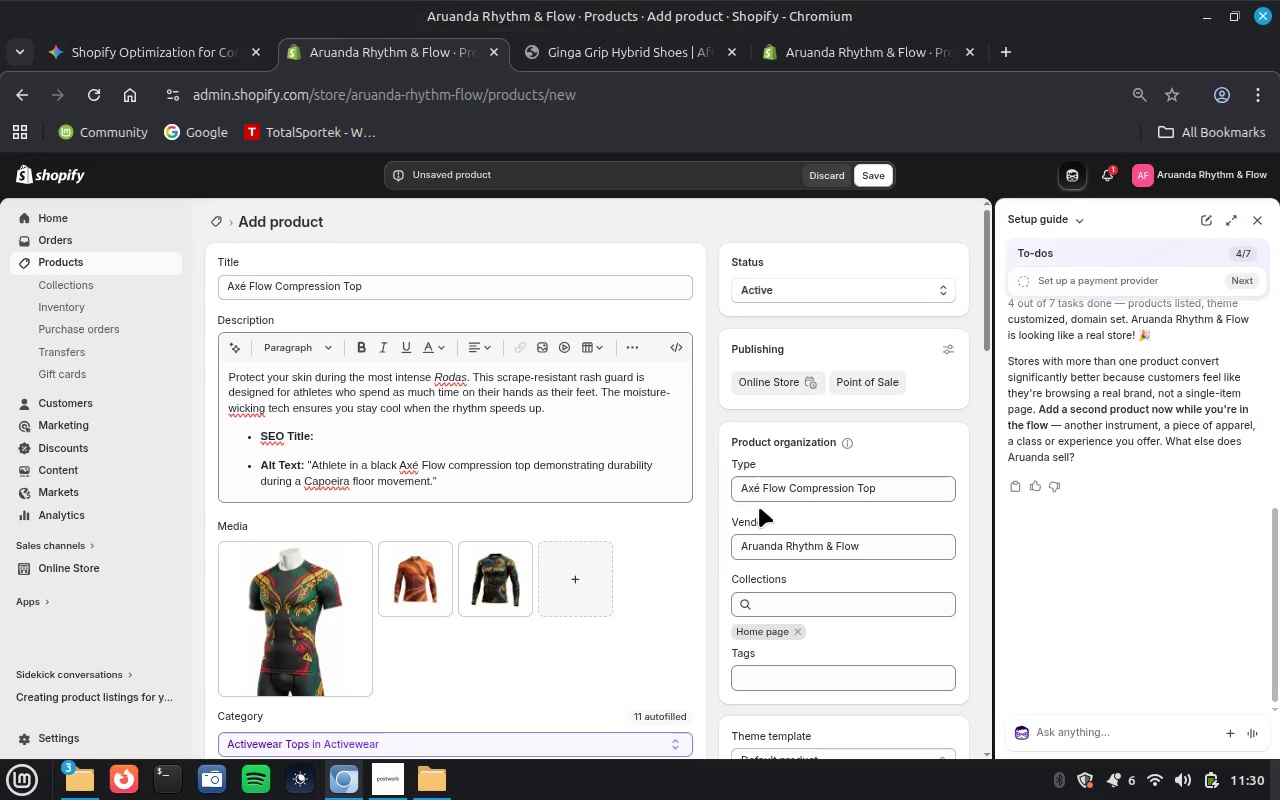 
left_click_drag(start_coordinate=[312, 465], to_coordinate=[509, 476])
 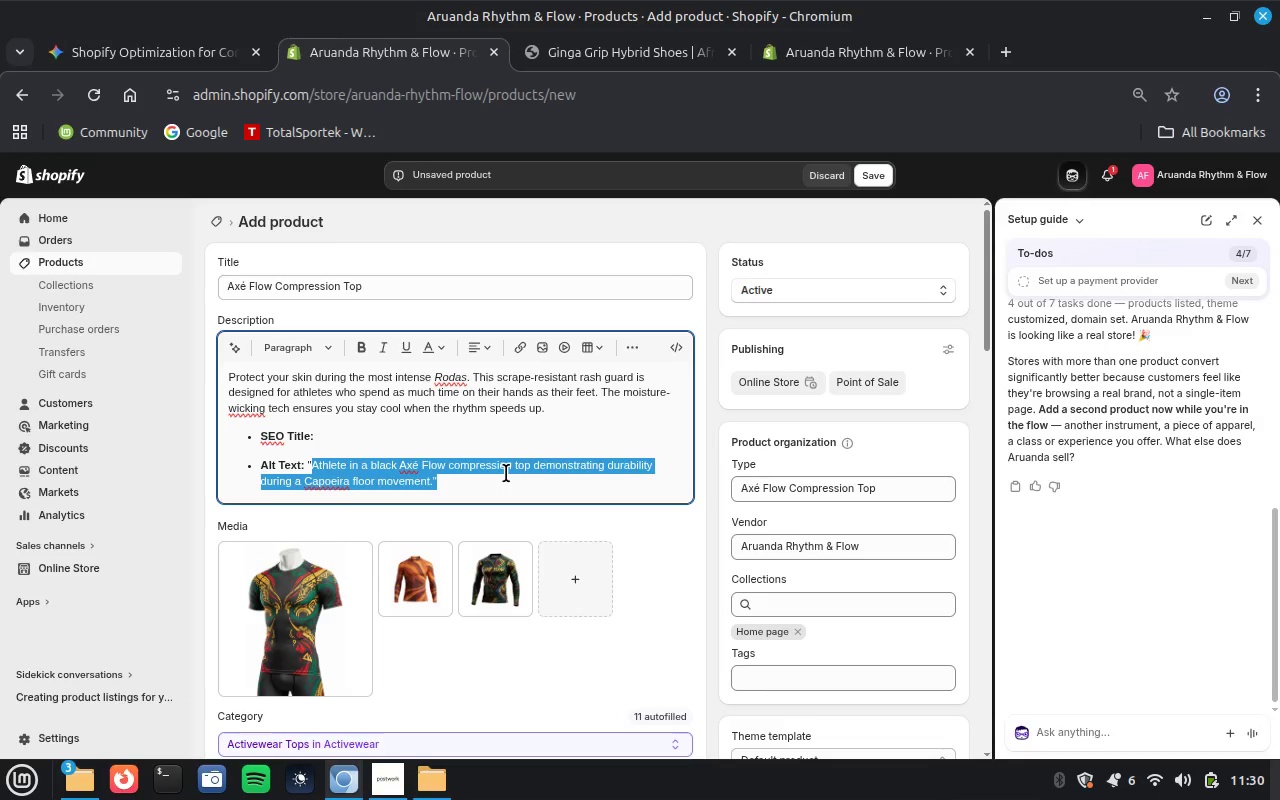 
key(Control+X)
 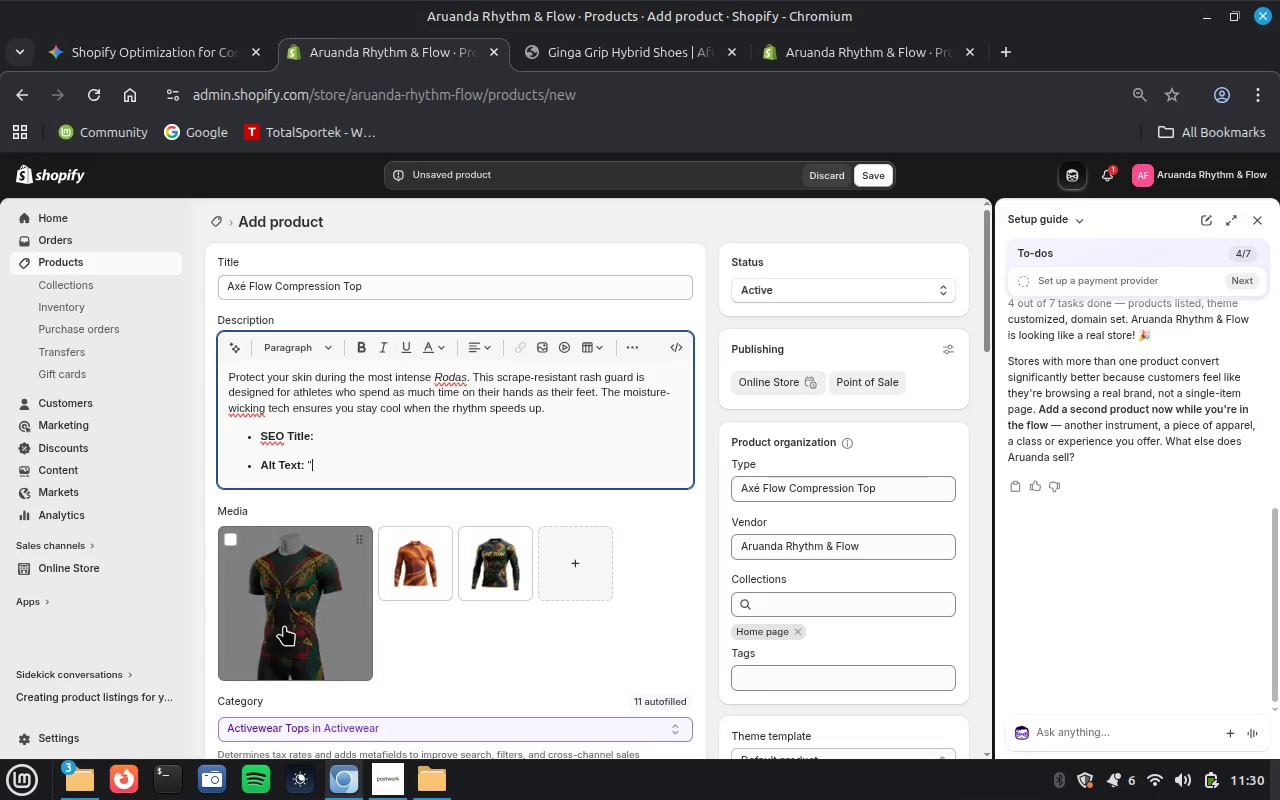 
left_click([294, 590])
 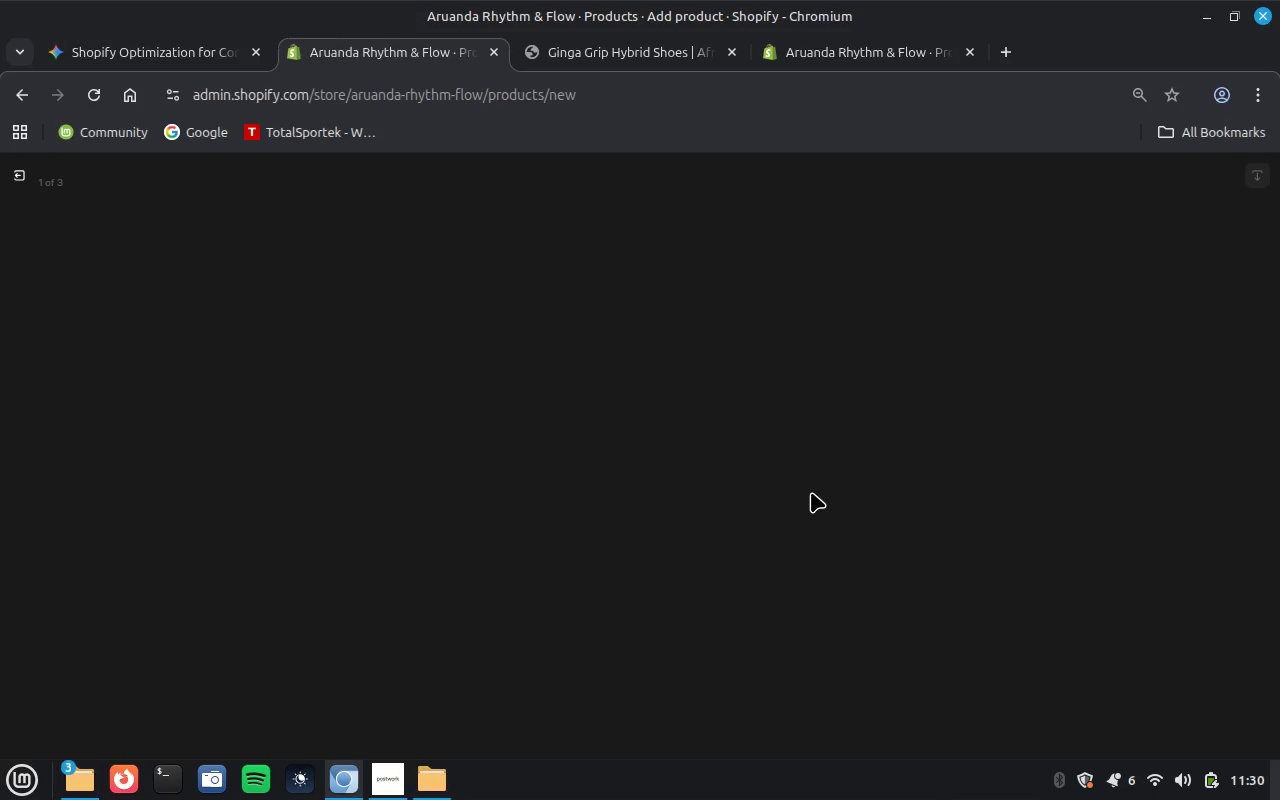 
wait(9.75)
 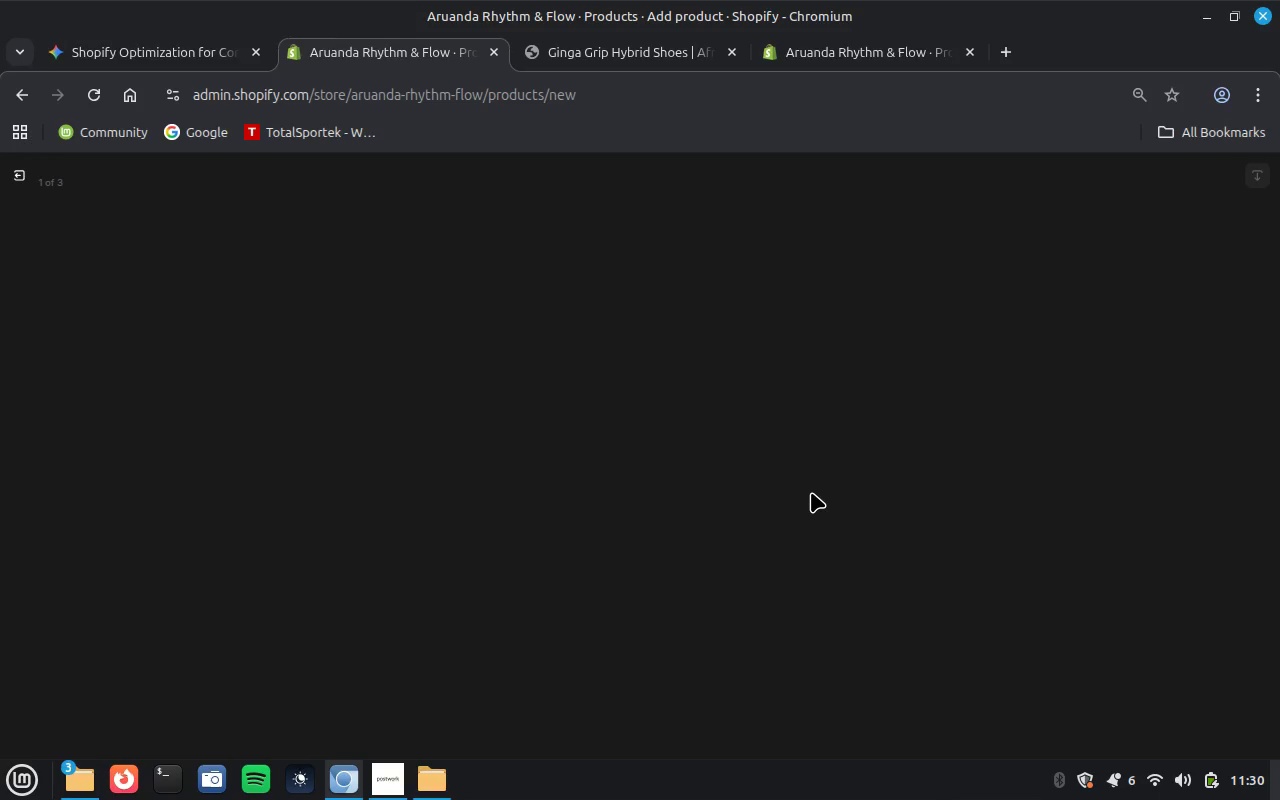 
key(Control+V)
 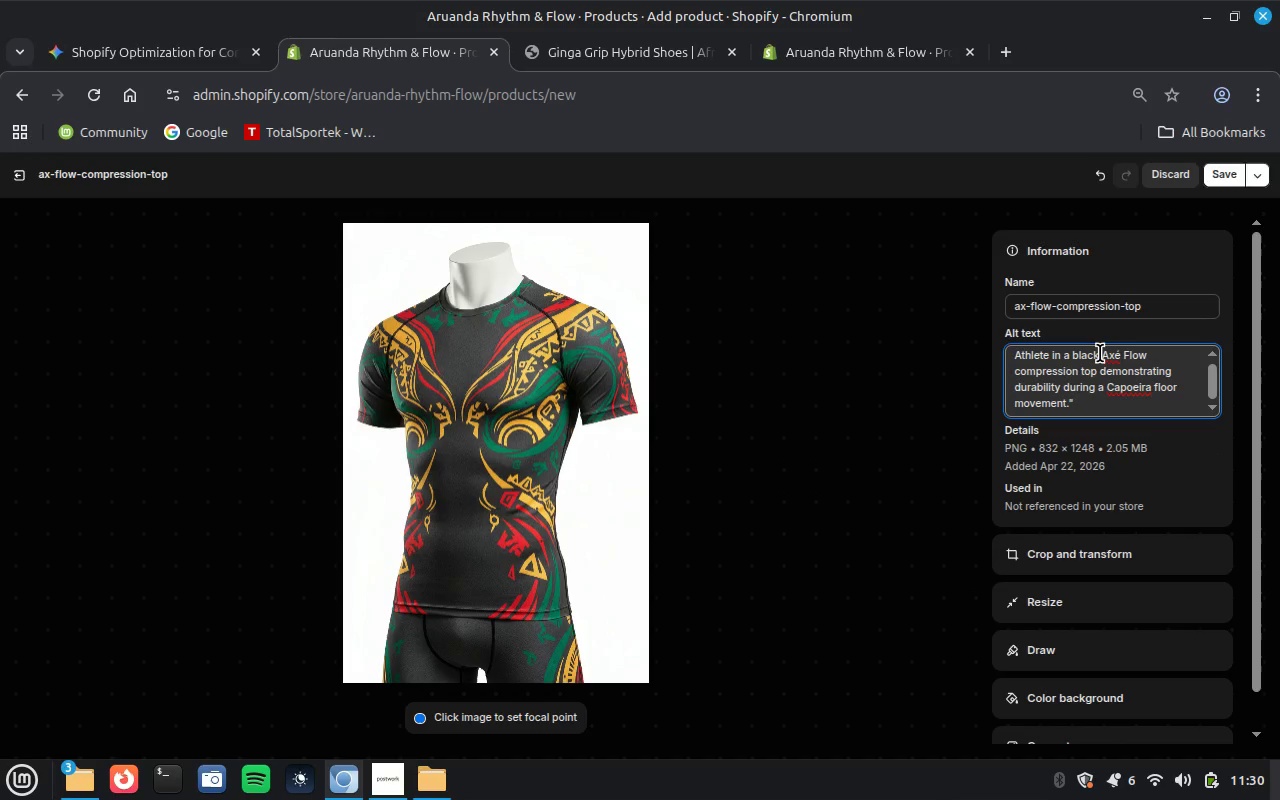 
key(Backspace)
 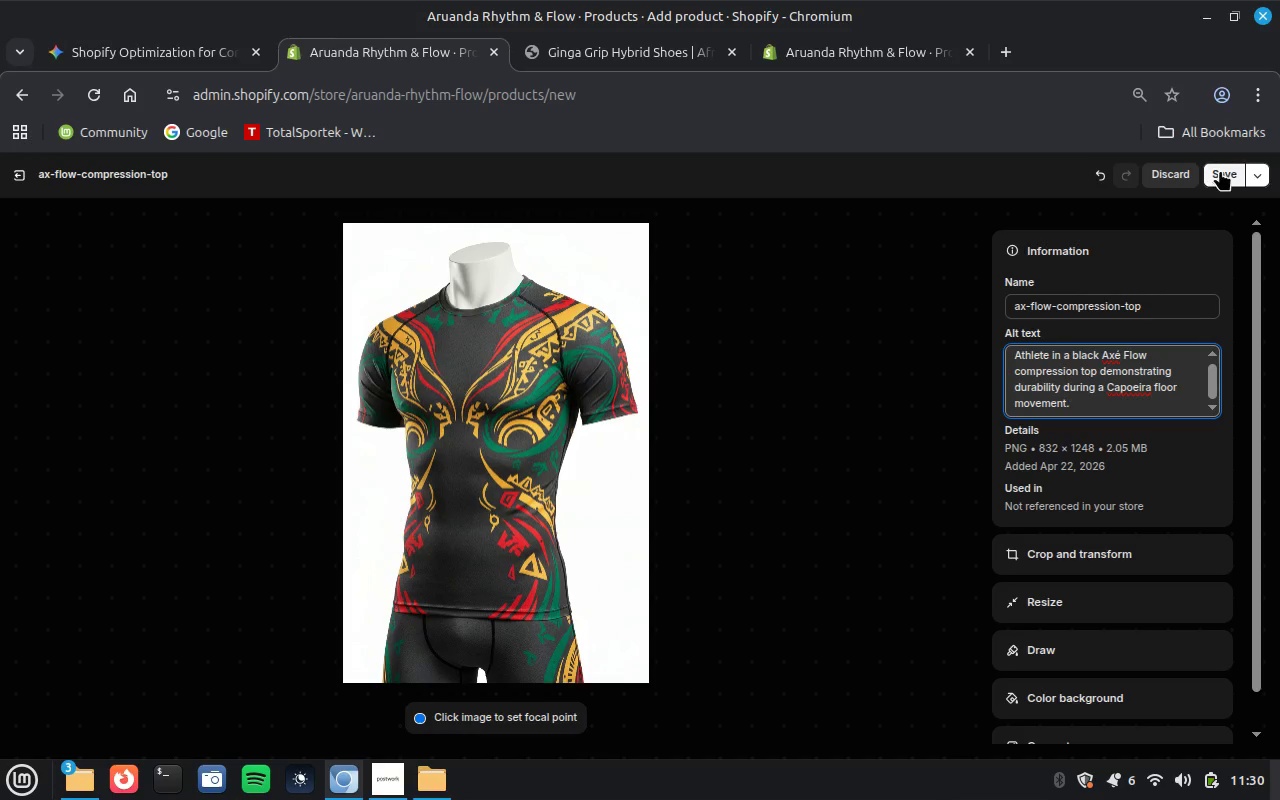 
left_click([1220, 170])
 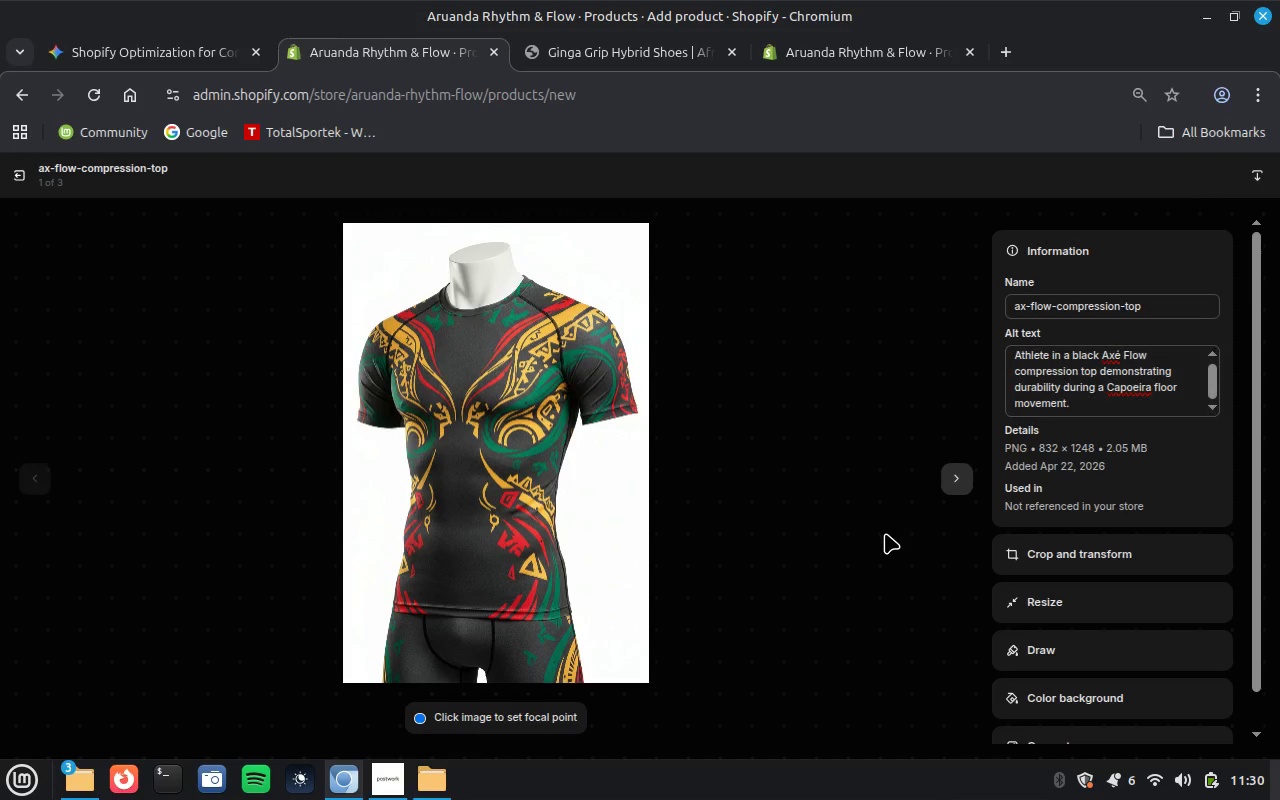 
wait(5.81)
 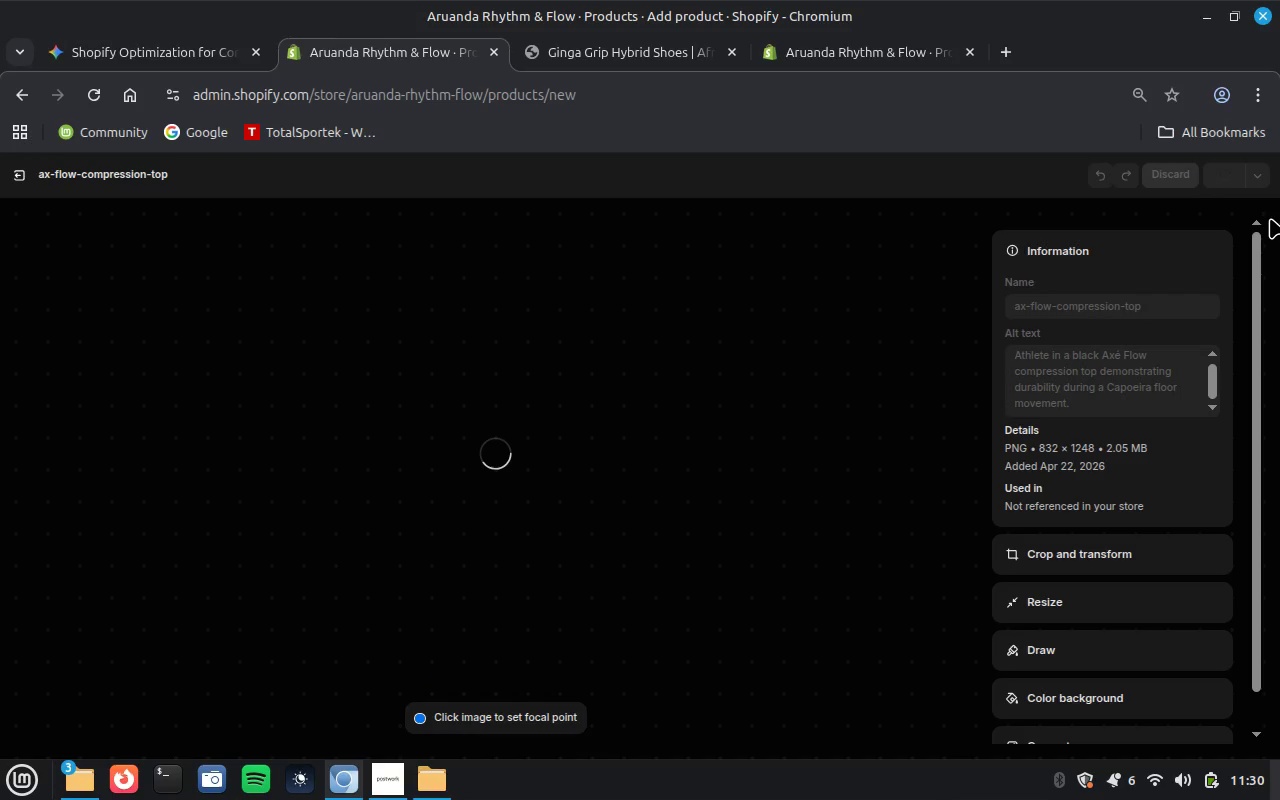 
left_click([948, 474])
 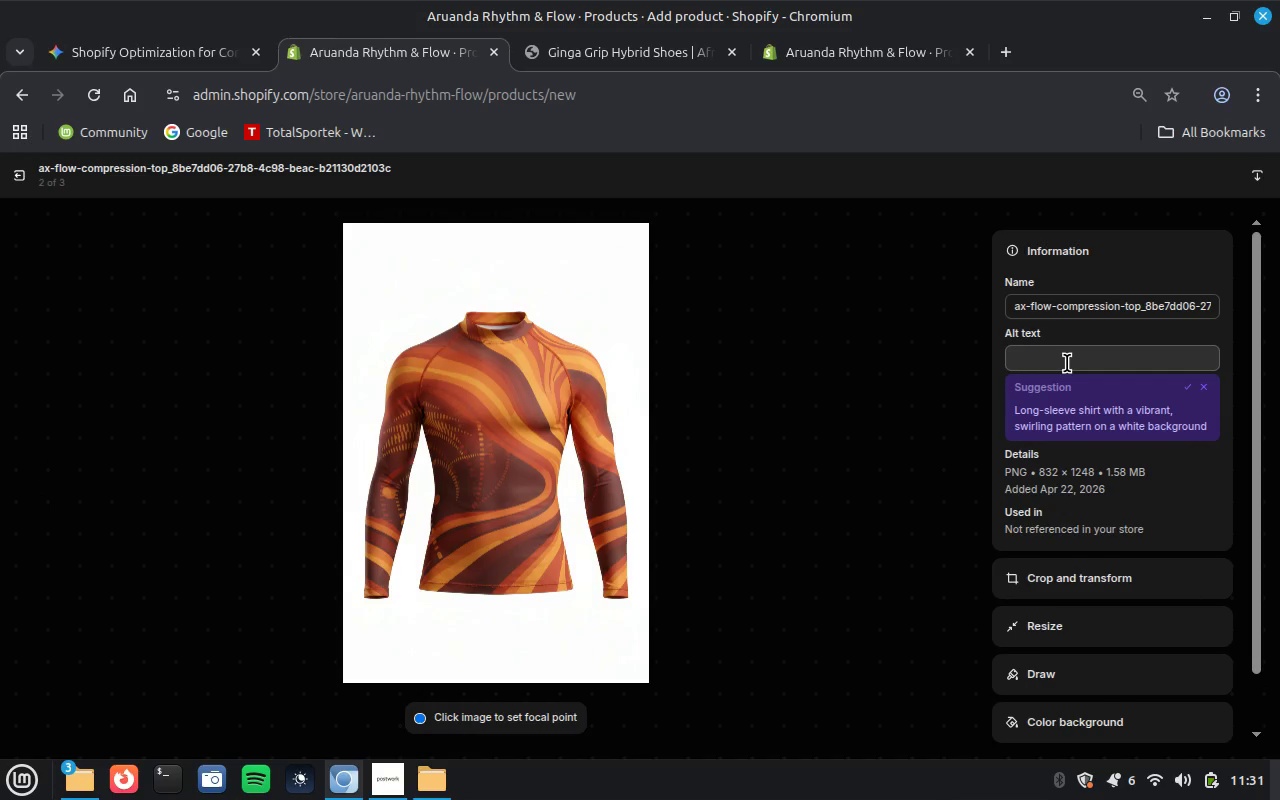 
wait(6.69)
 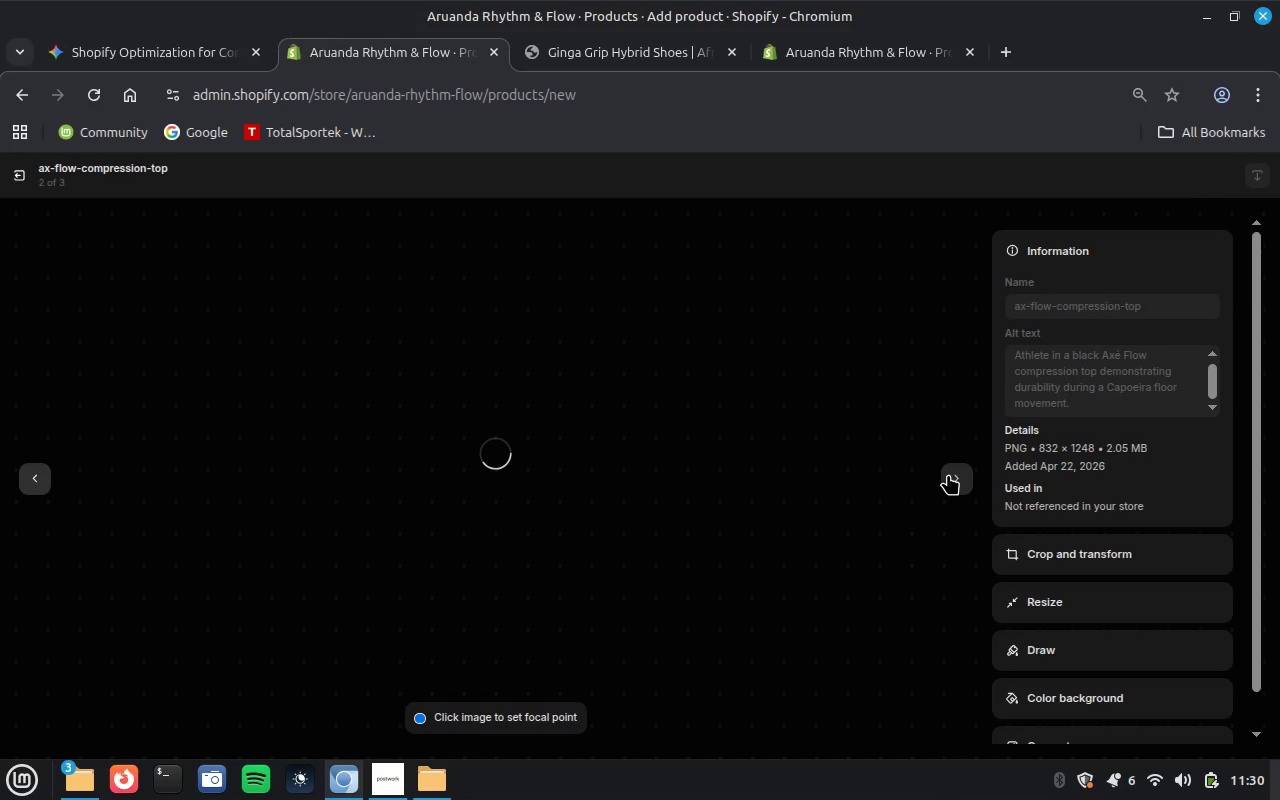 
key(Control+V)
 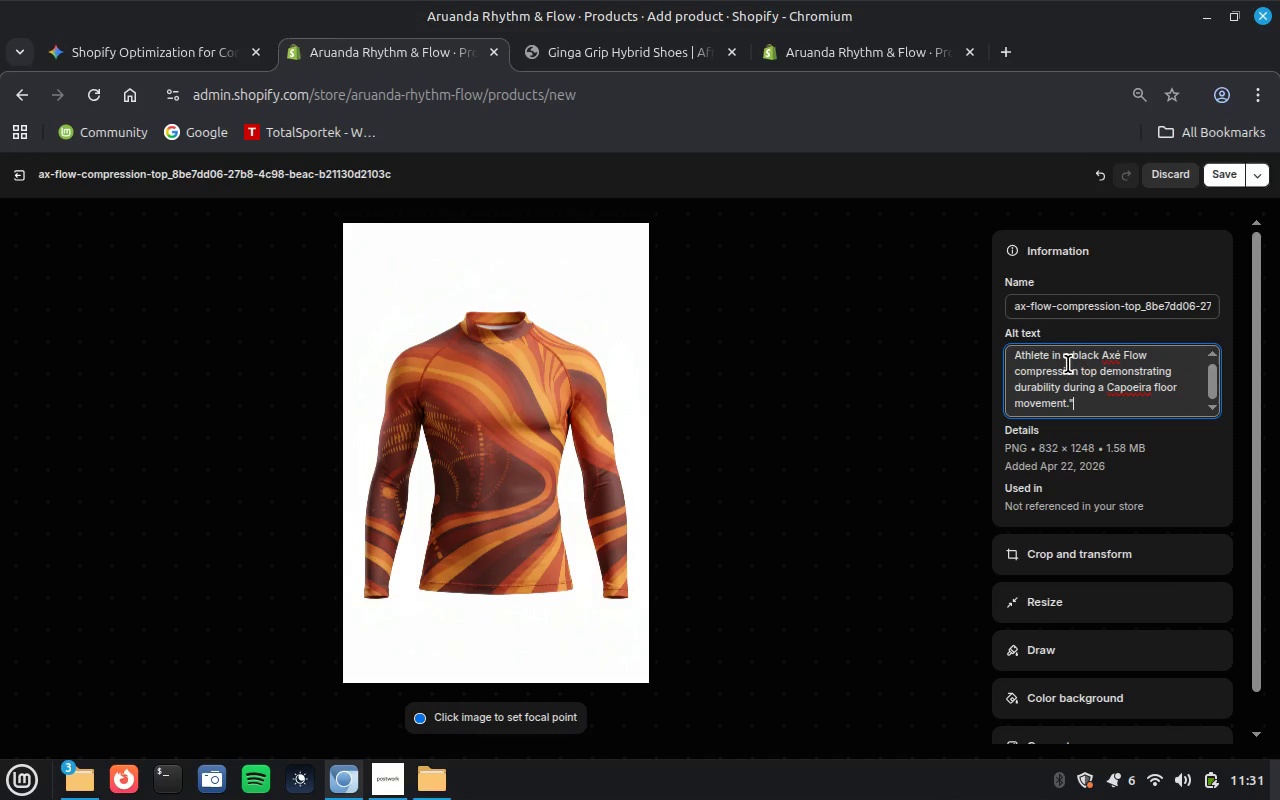 
key(Backspace)
 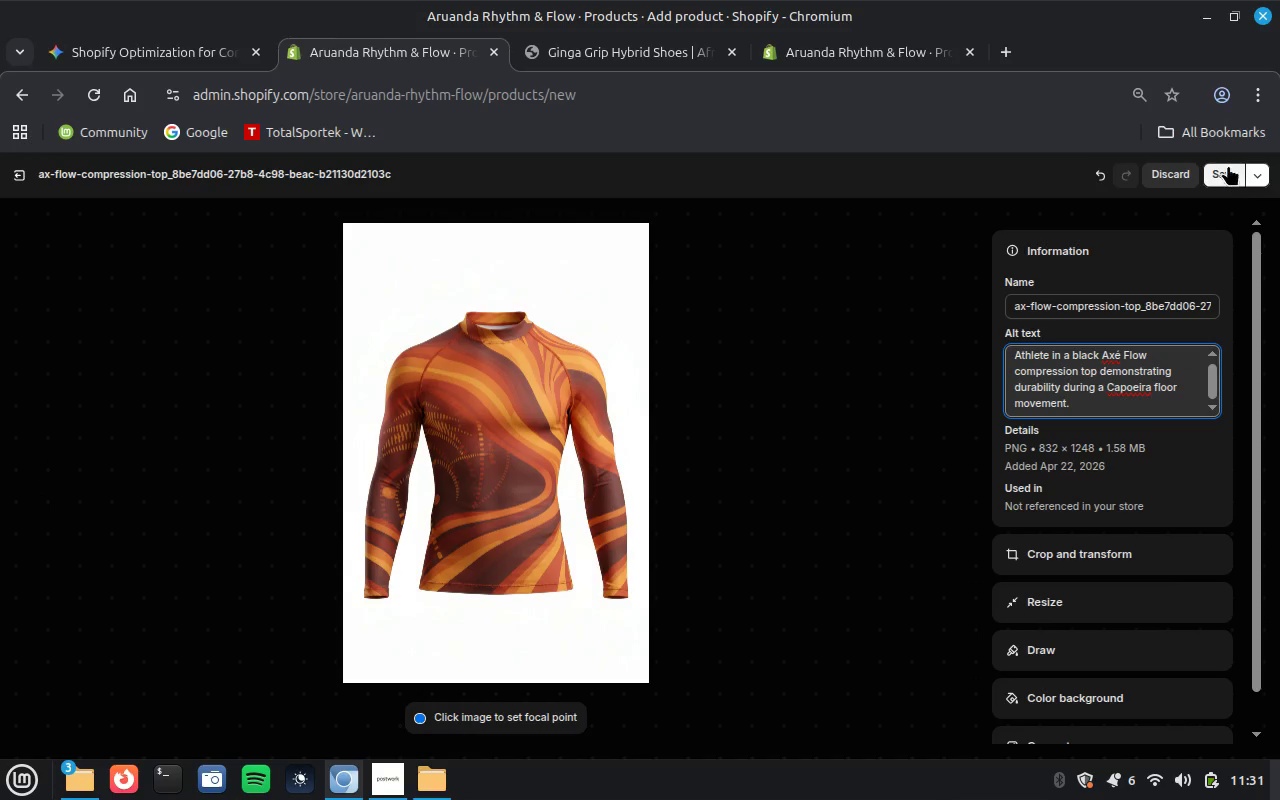 
left_click([1228, 169])
 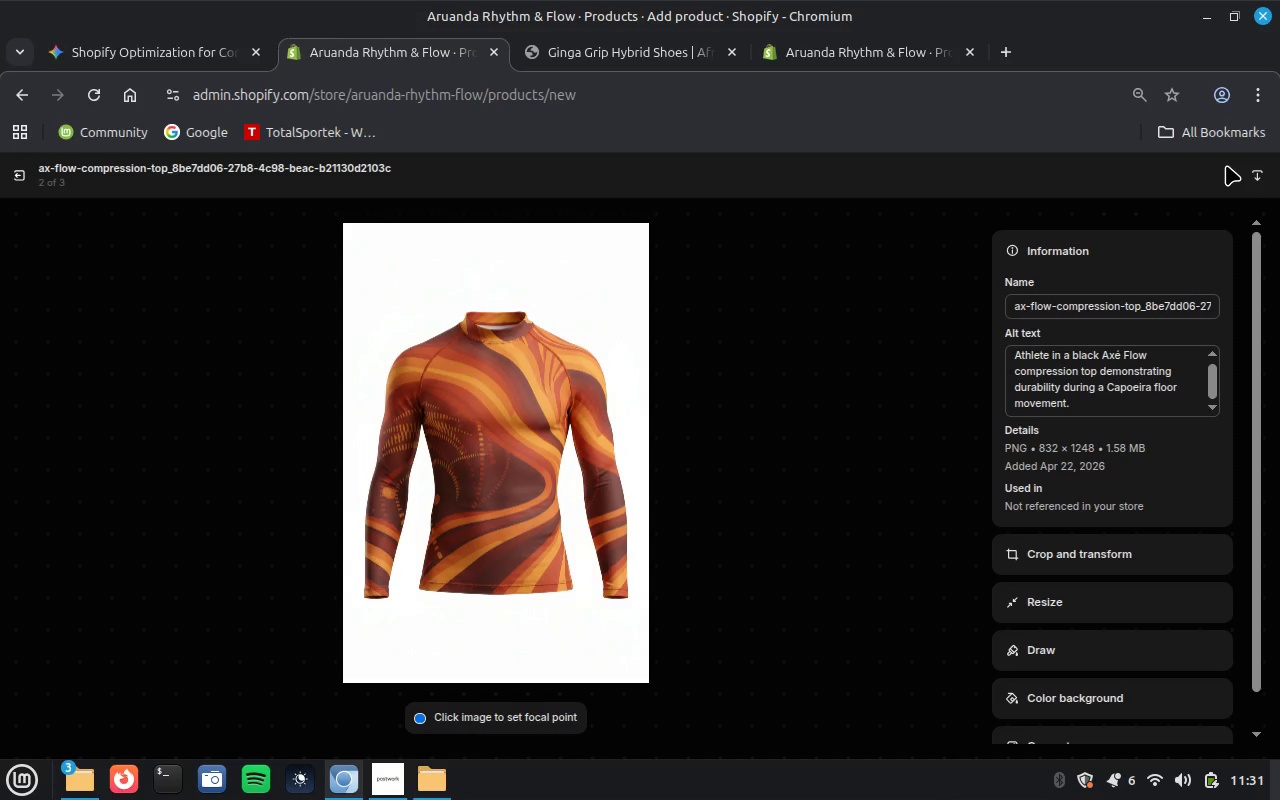 
wait(10.79)
 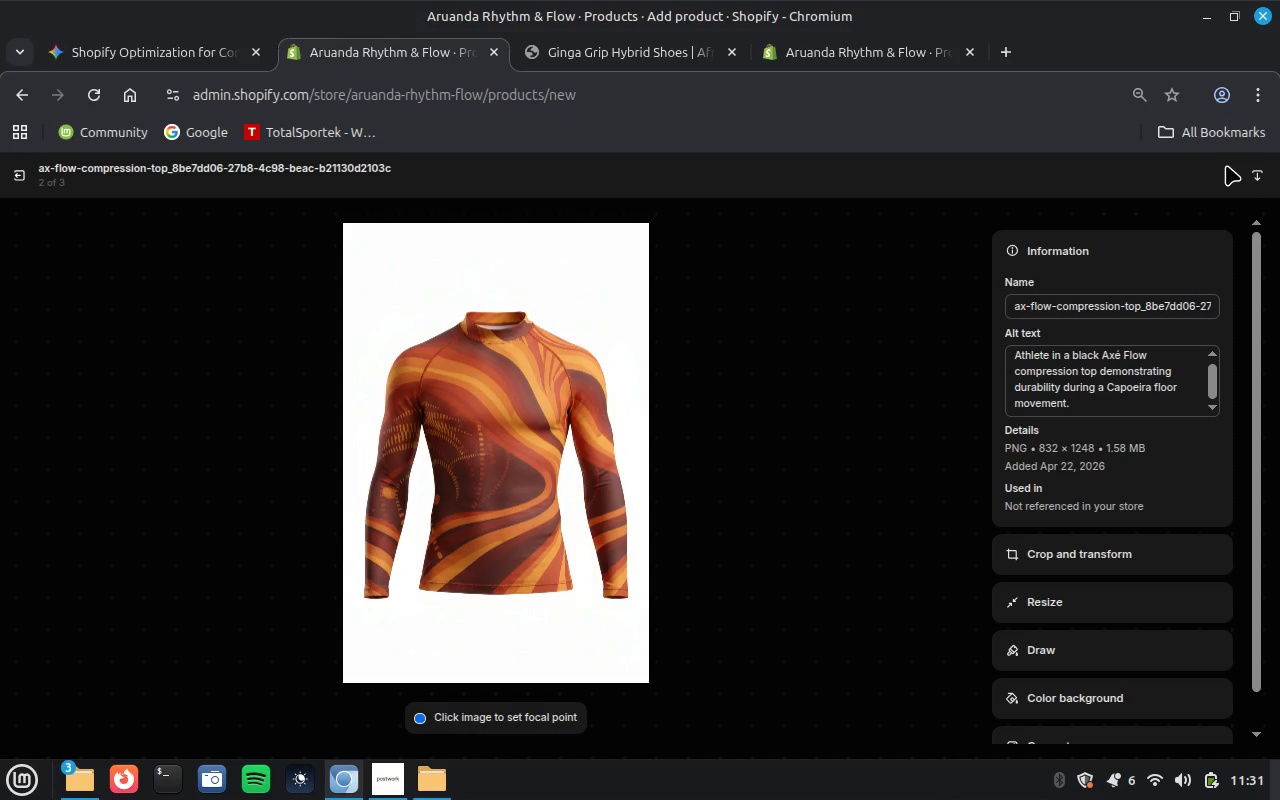 
left_click([958, 471])
 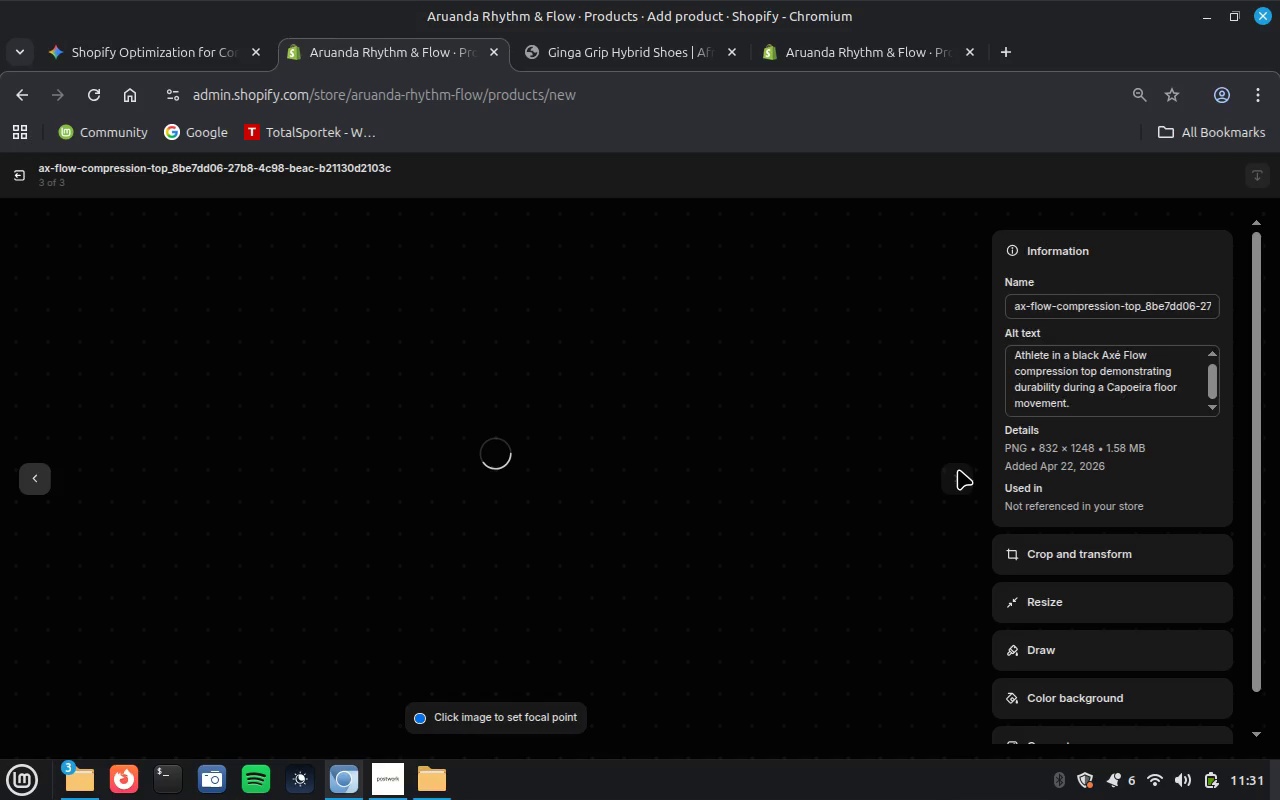 
mouse_move([1120, 358])
 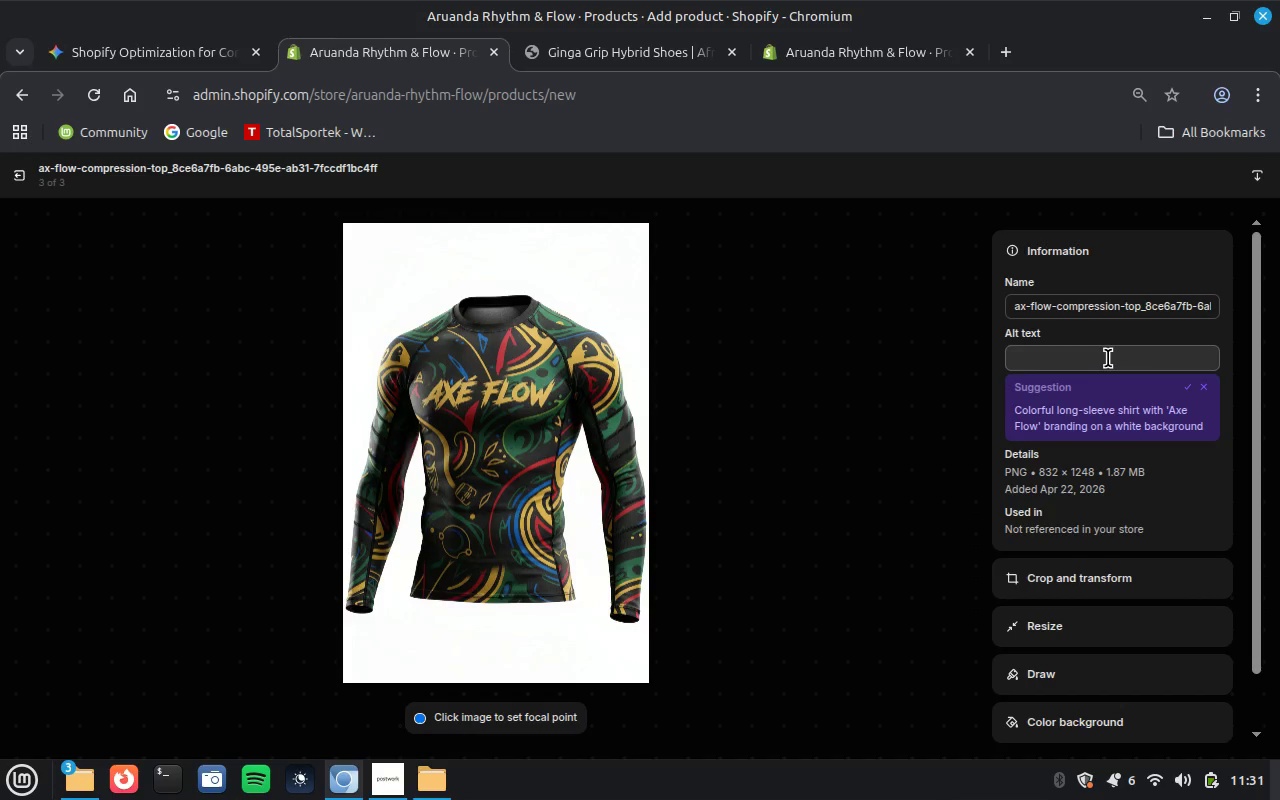 
left_click([1108, 358])
 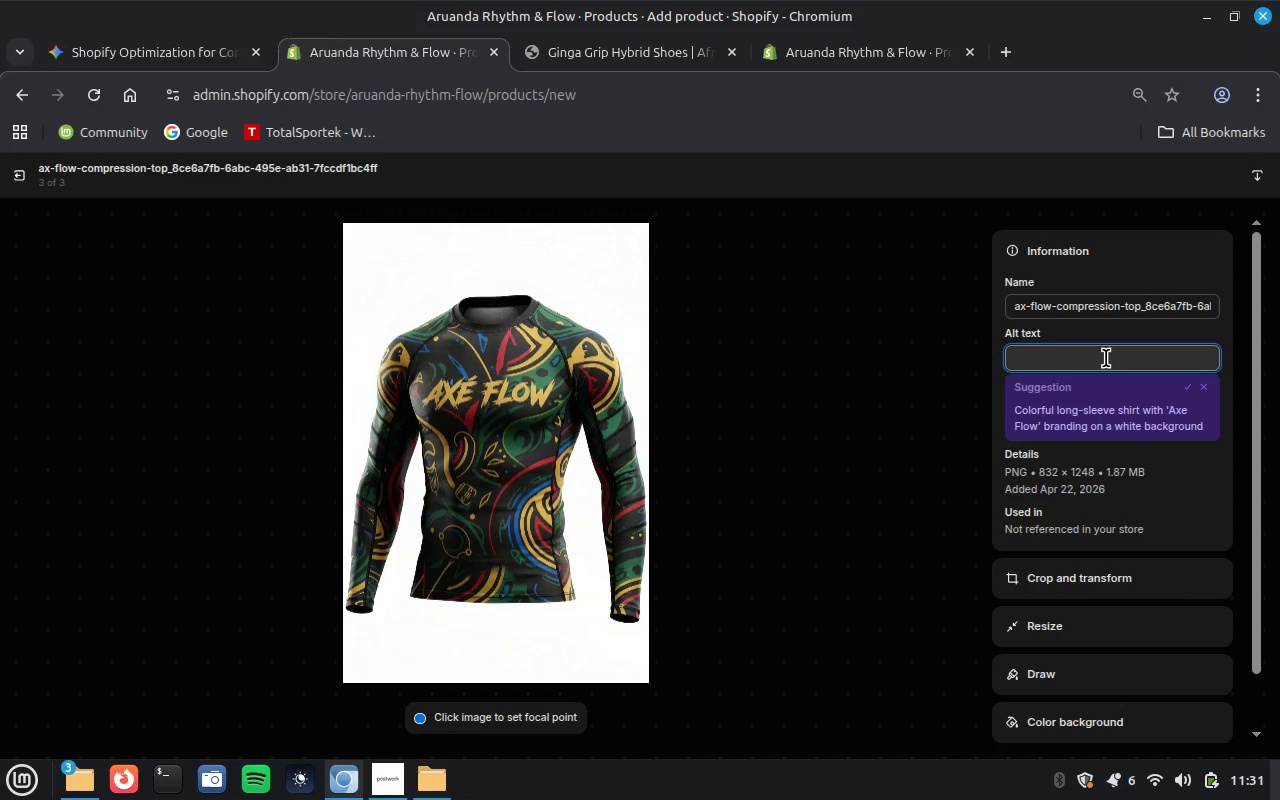 
key(Control+V)
 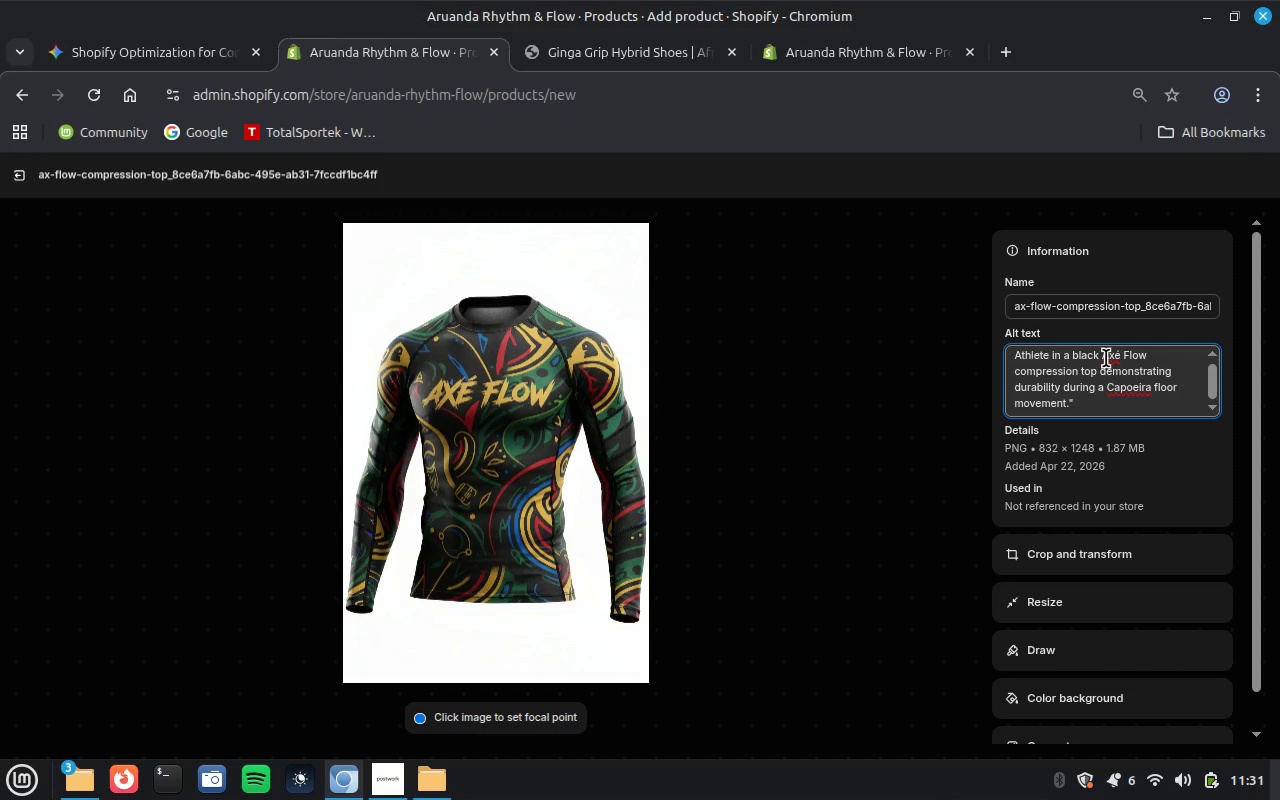 
key(Backspace)
 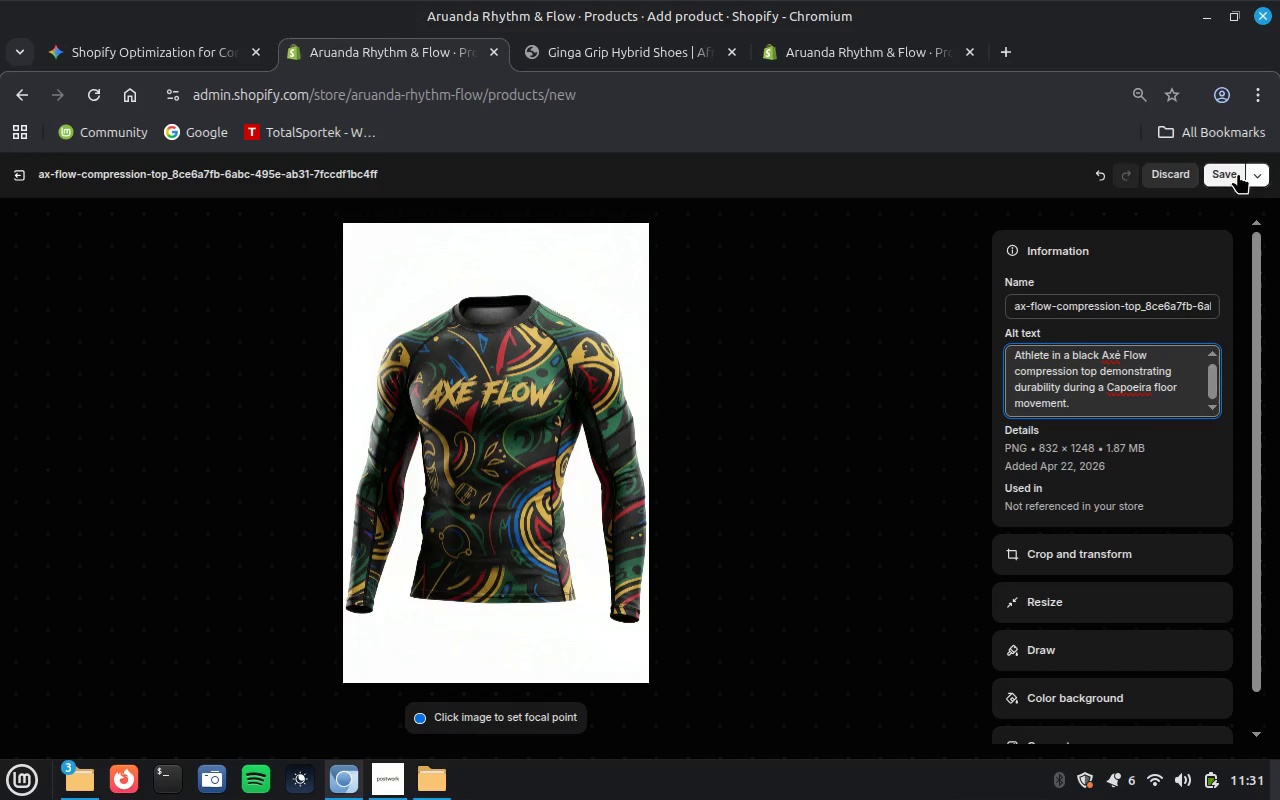 
left_click([1237, 172])
 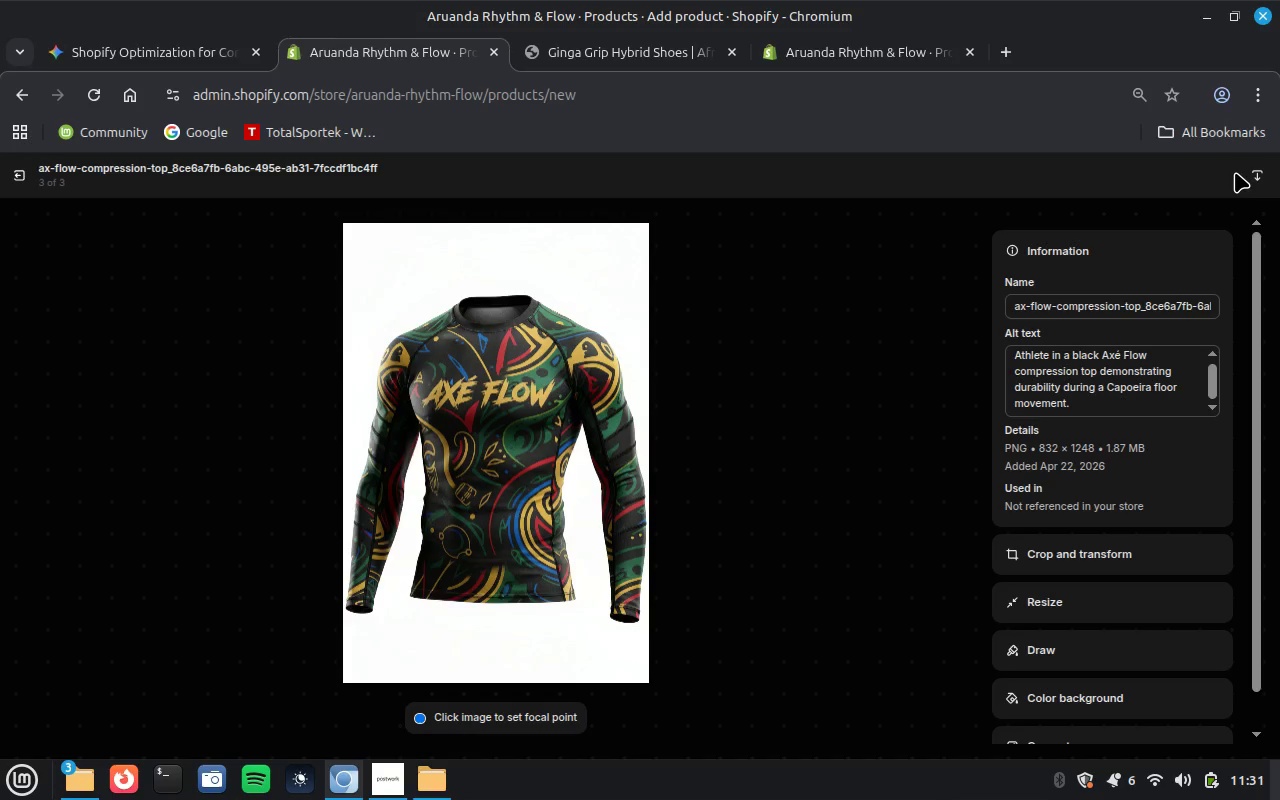 
wait(8.21)
 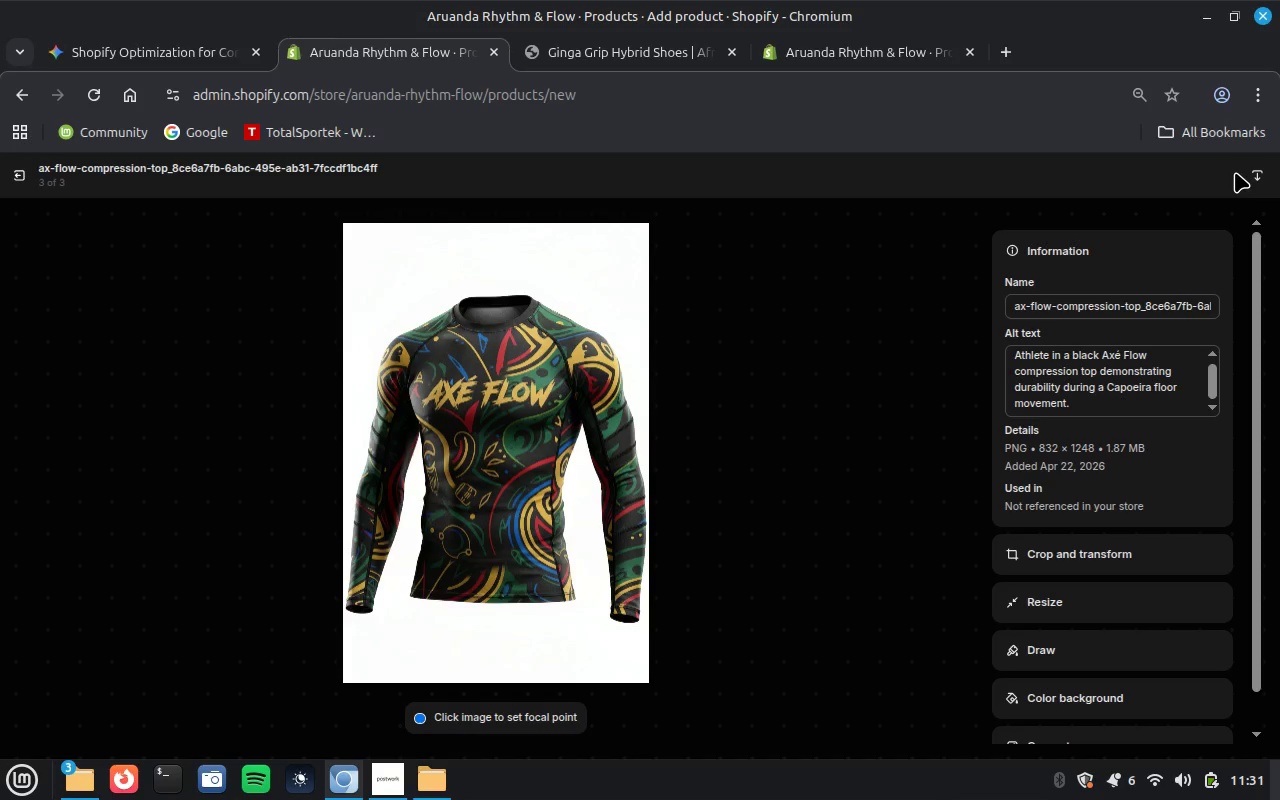 
mouse_move([42, 206])
 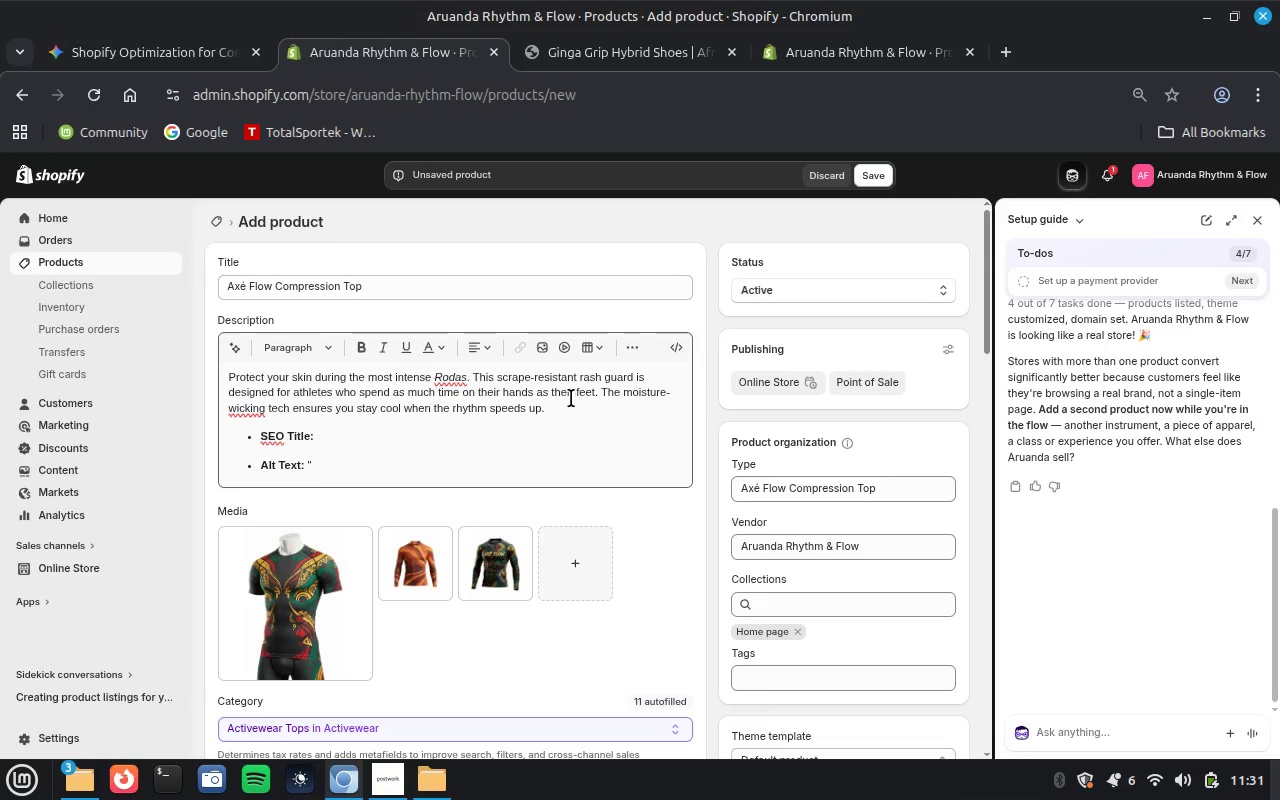 
left_click_drag(start_coordinate=[557, 404], to_coordinate=[638, 496])
 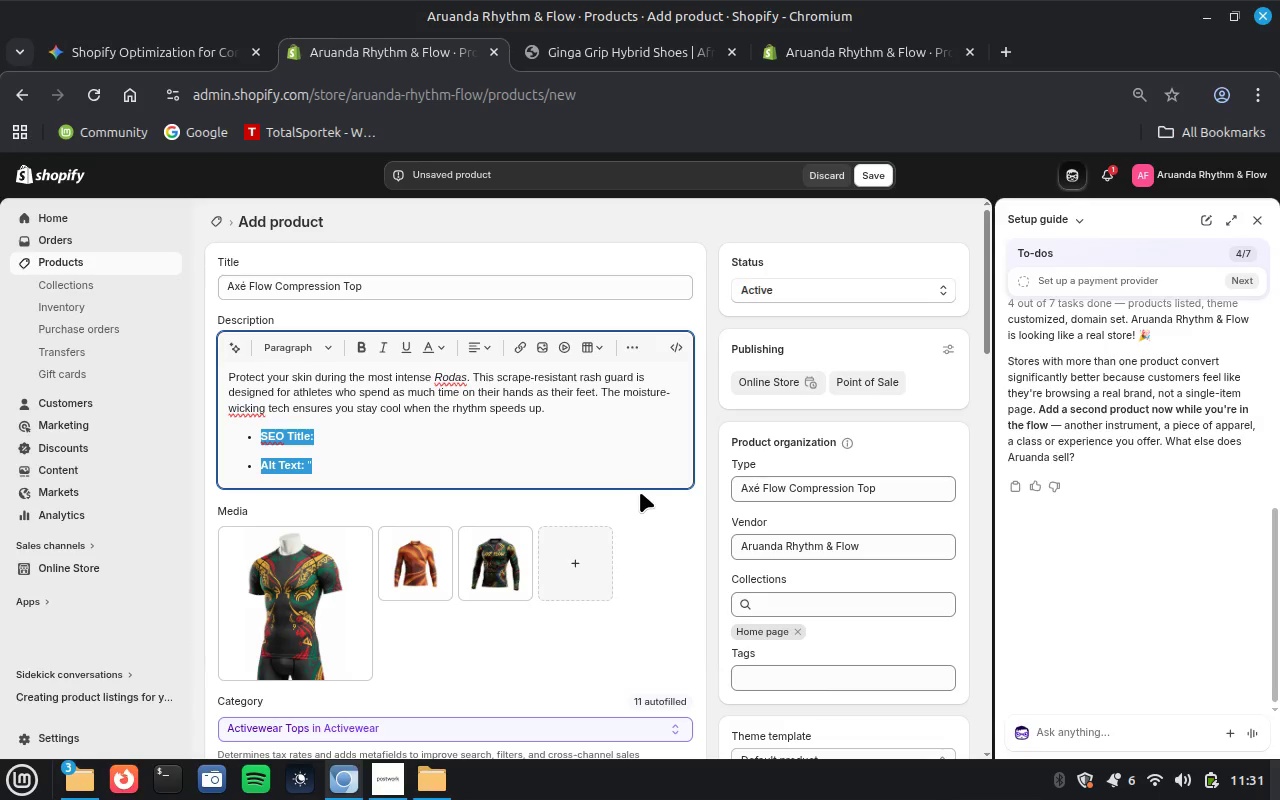 
key(Backspace)
 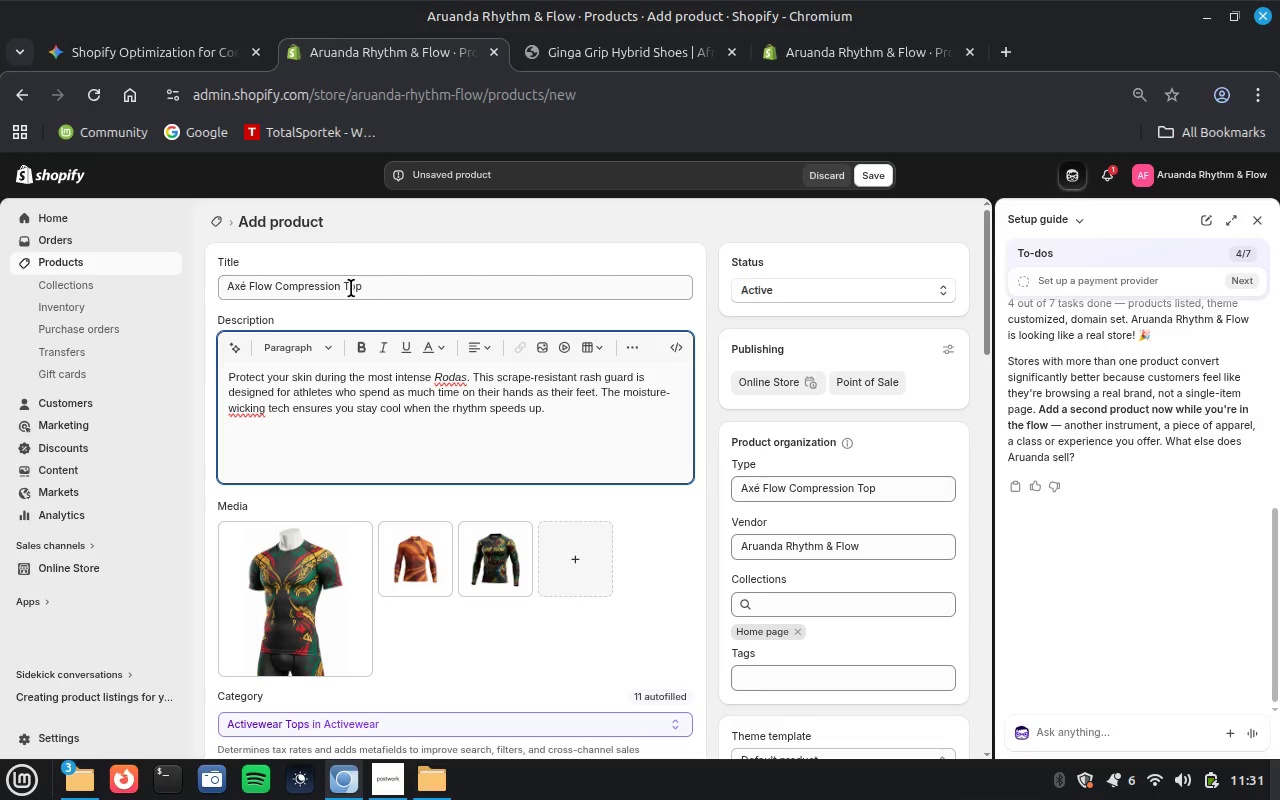 
wait(15.55)
 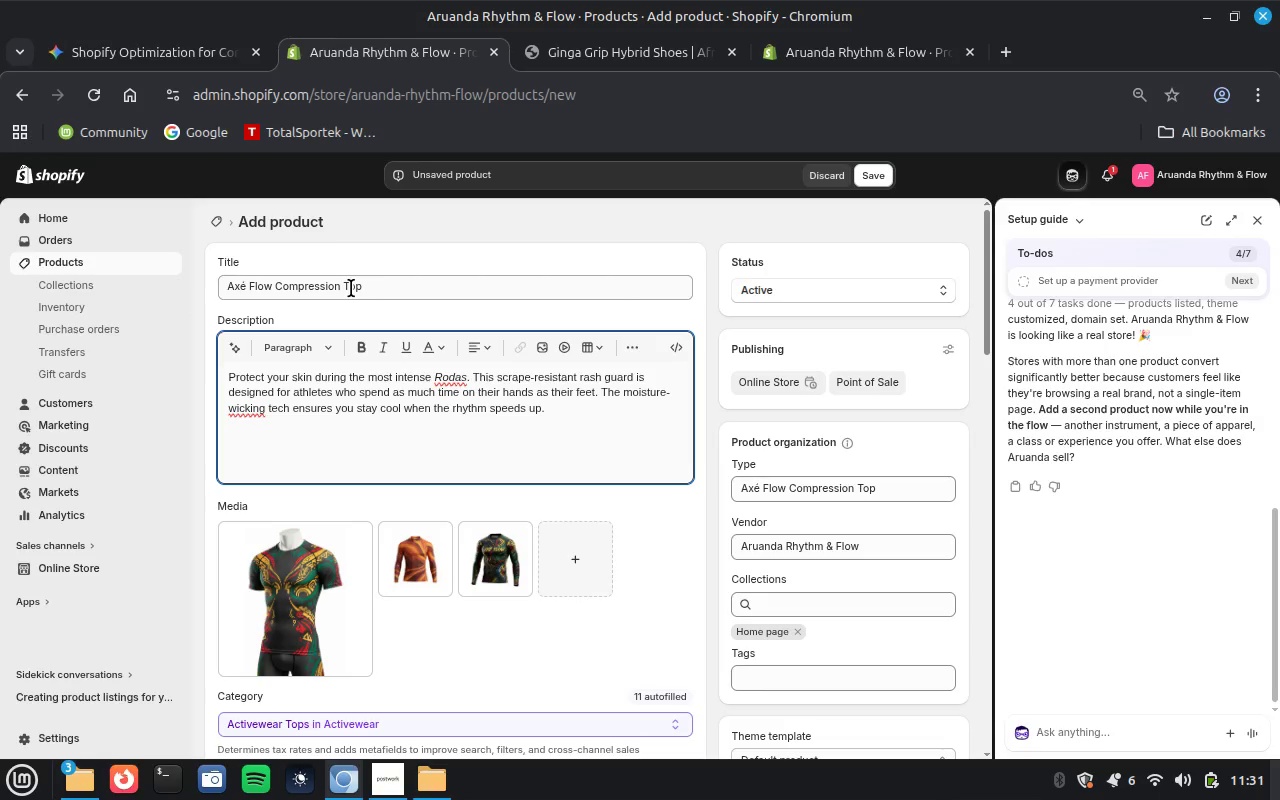 
left_click([235, 285])
 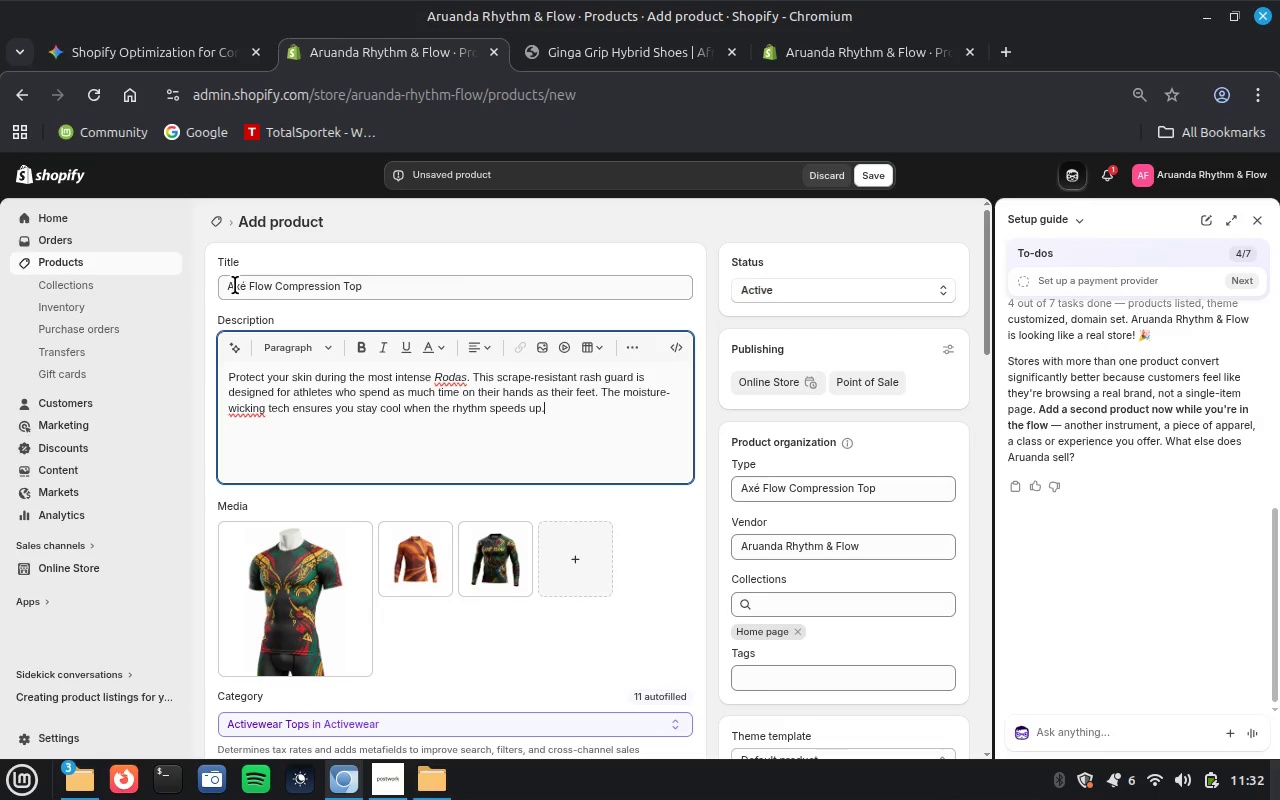 
left_click([235, 285])
 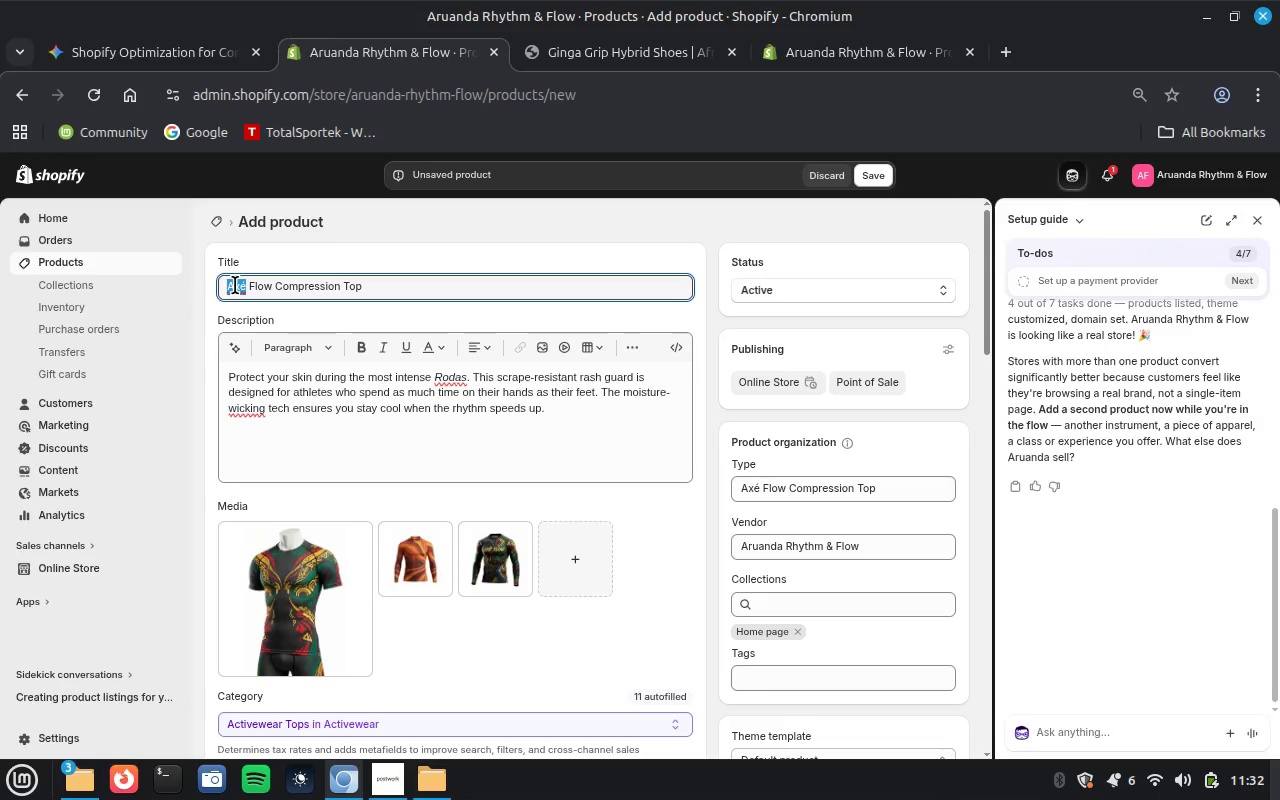 
key(Control+C)
 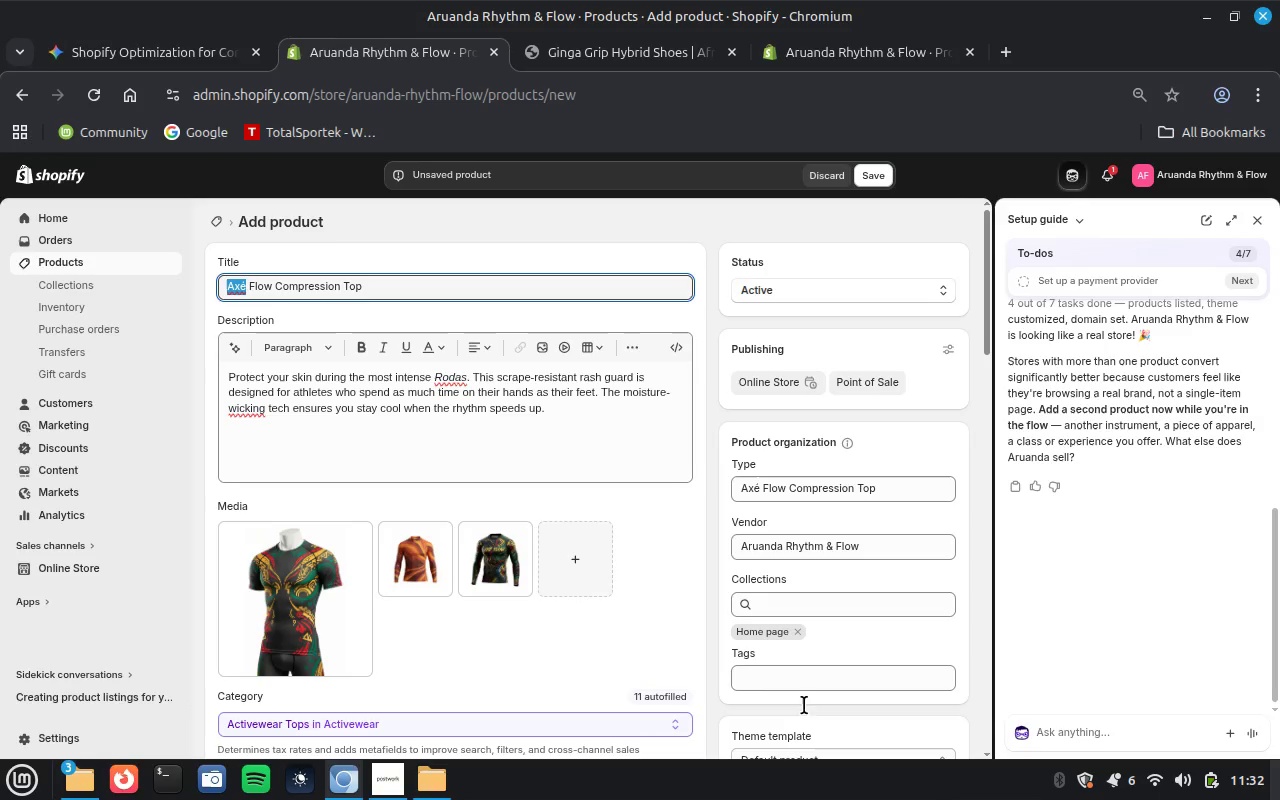 
left_click_drag(start_coordinate=[807, 681], to_coordinate=[816, 684])
 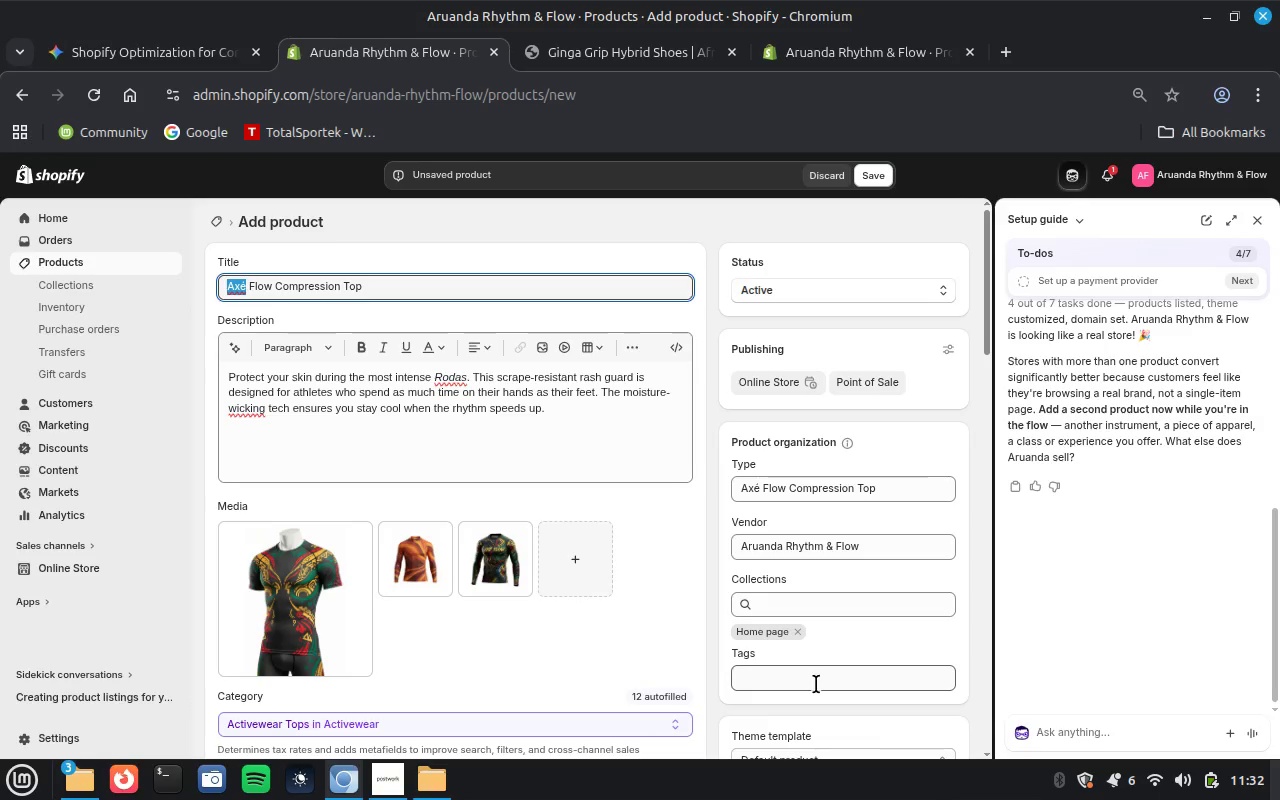 
key(Control+V)
 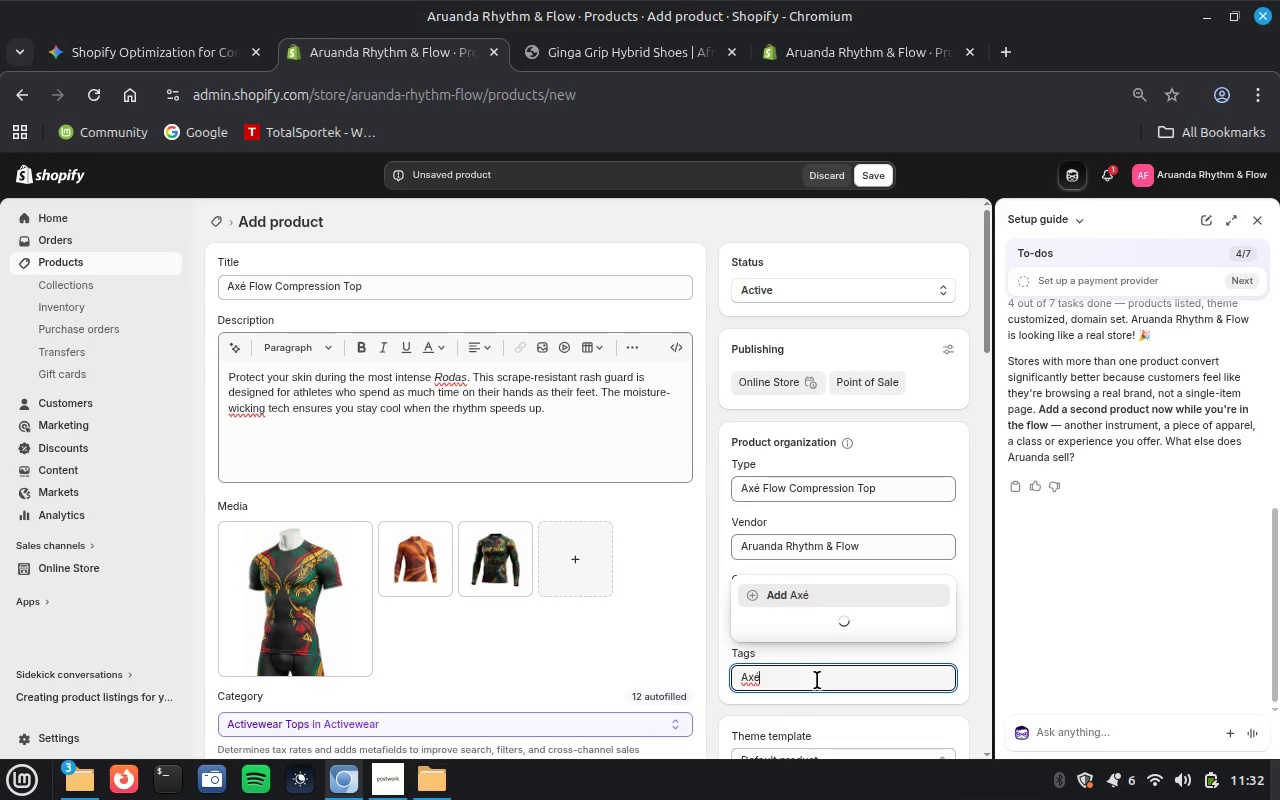 
key(Enter)
 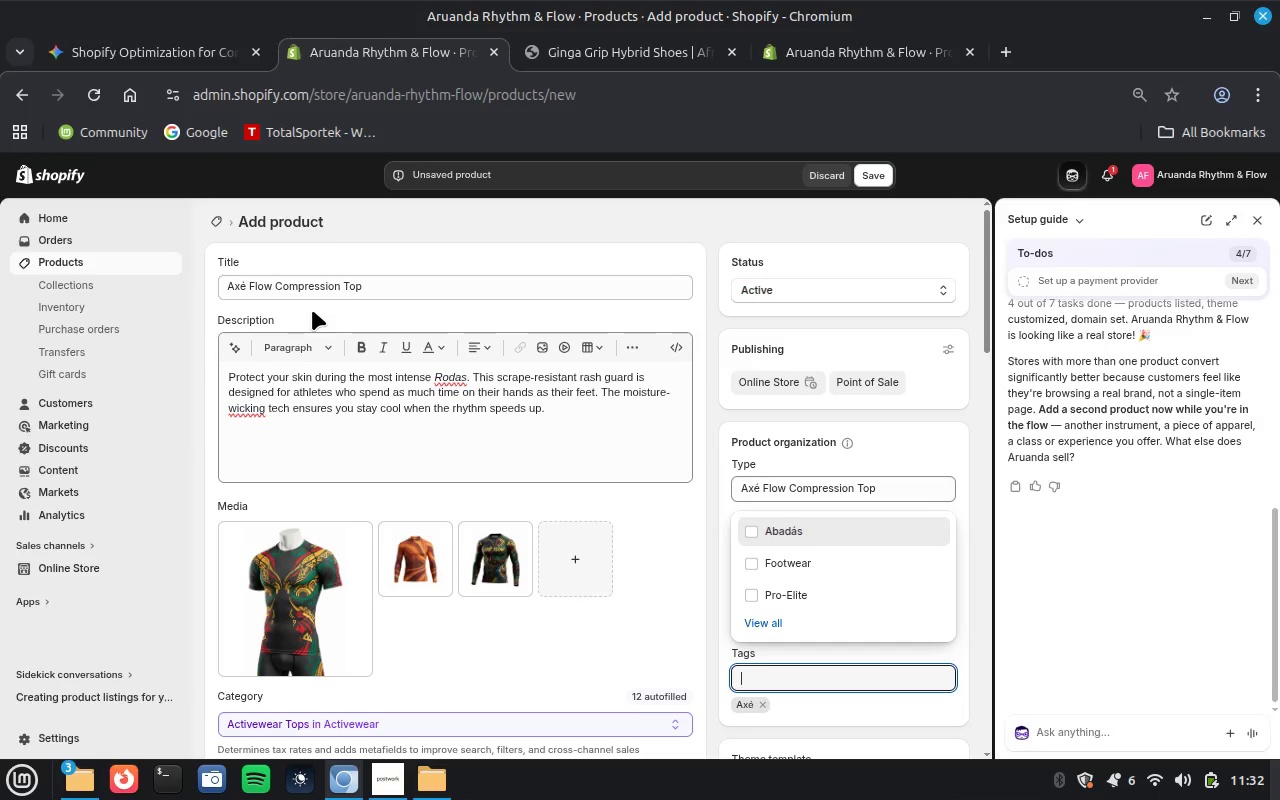 
wait(17.49)
 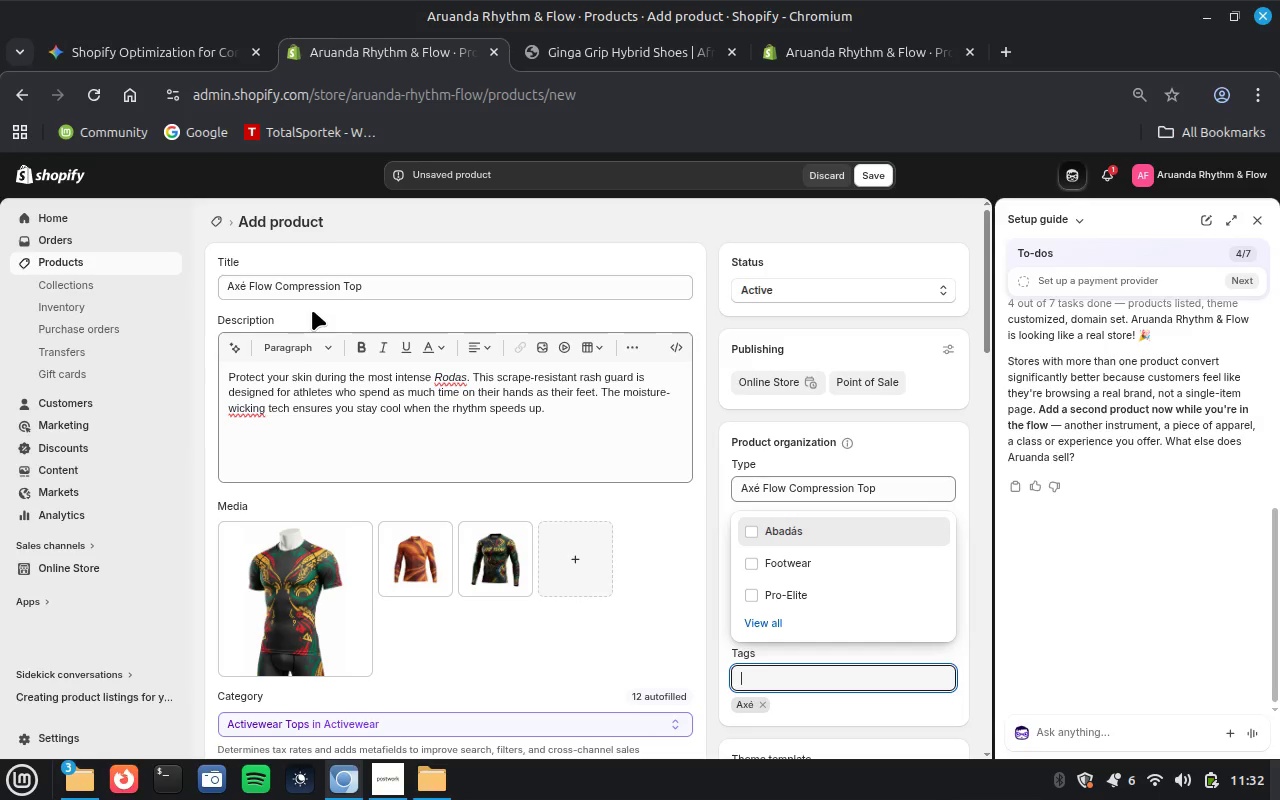 
left_click_drag(start_coordinate=[277, 282], to_coordinate=[410, 300])
 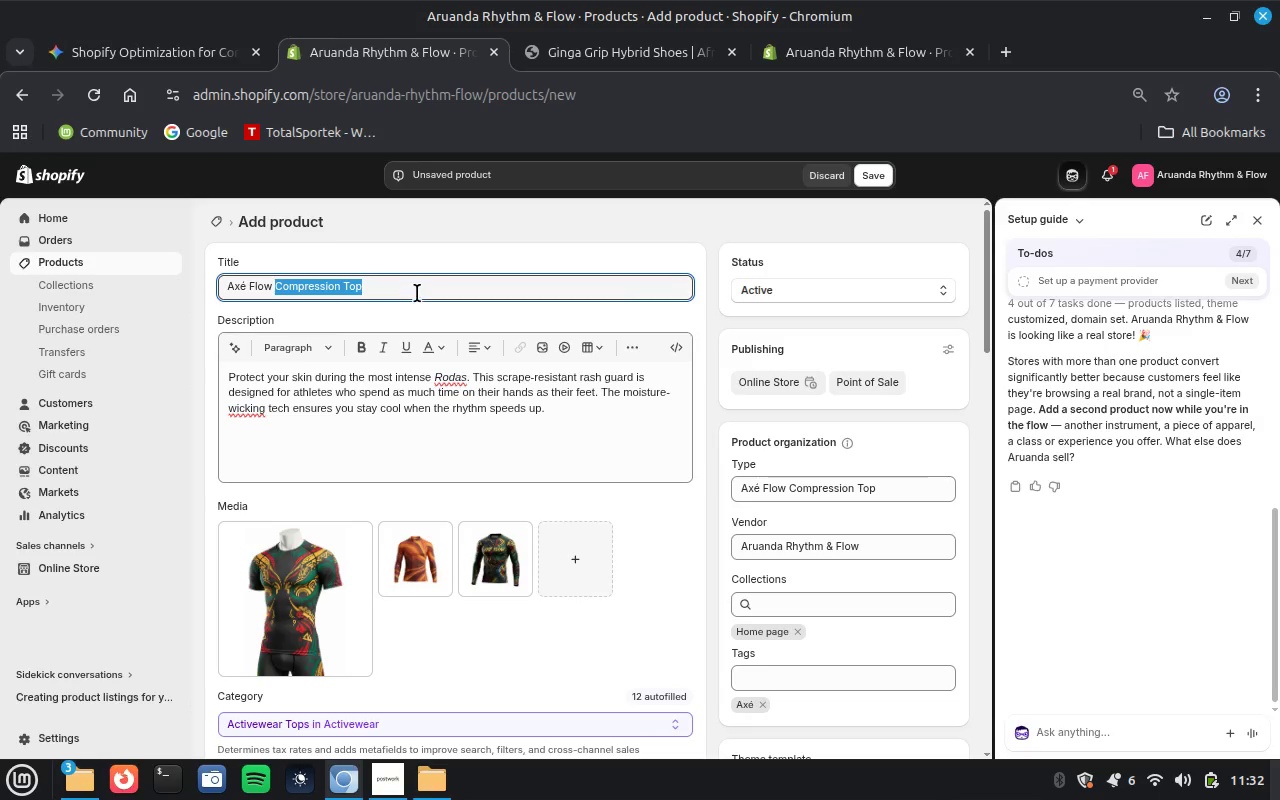 
key(Control+C)
 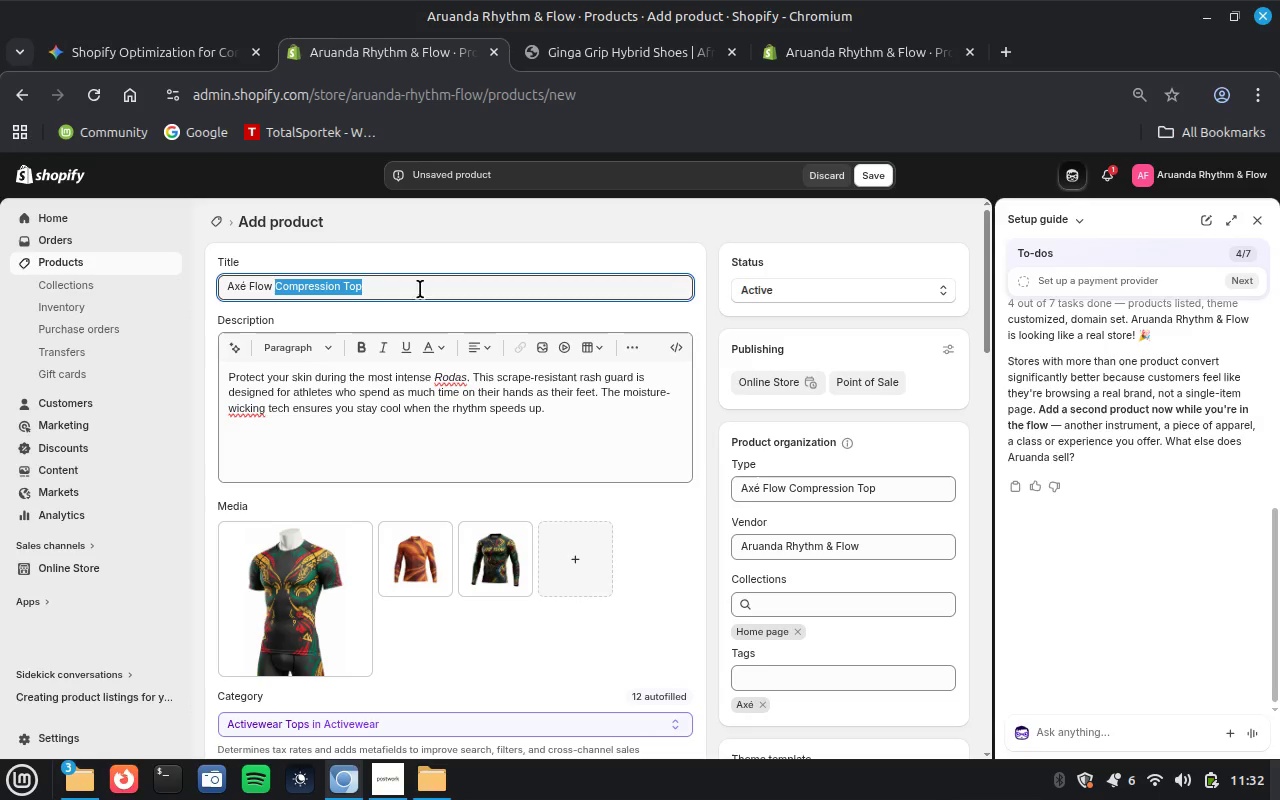 
key(Control+ControlLeft)
 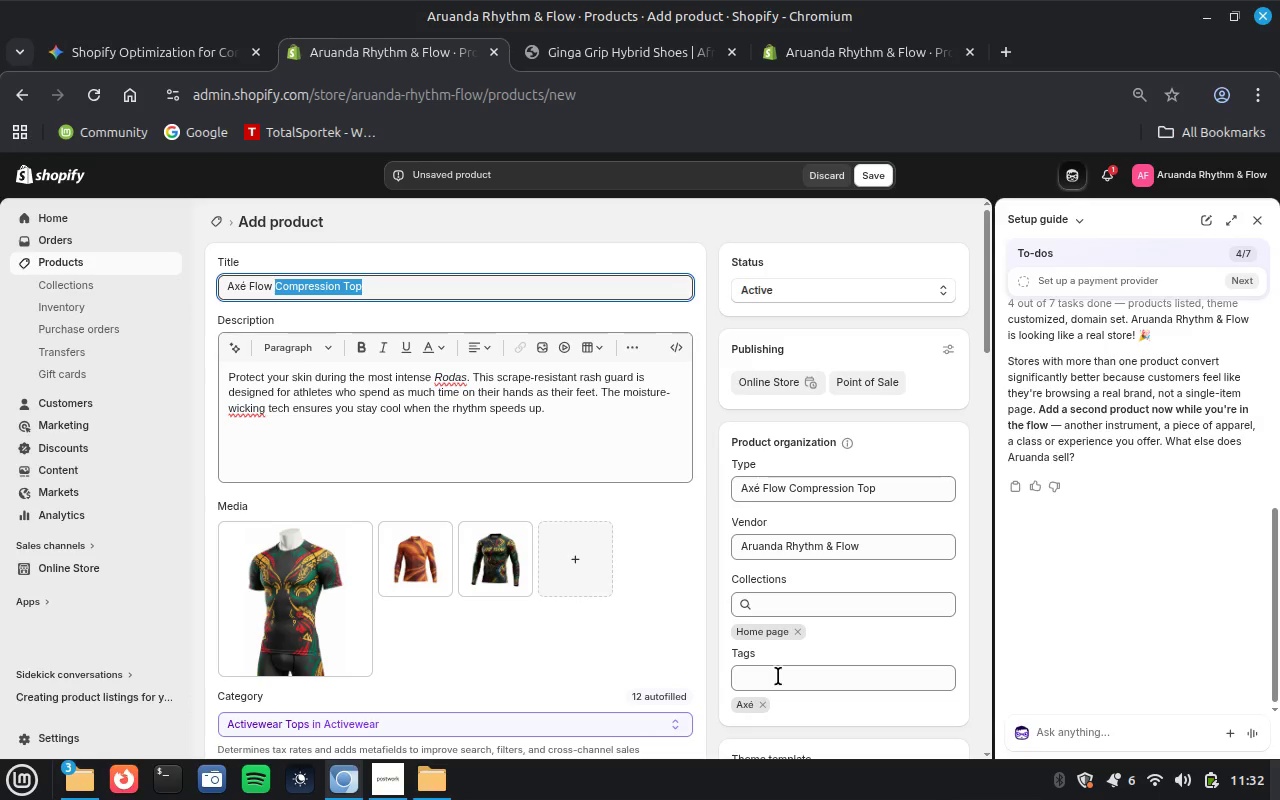 
left_click([778, 676])
 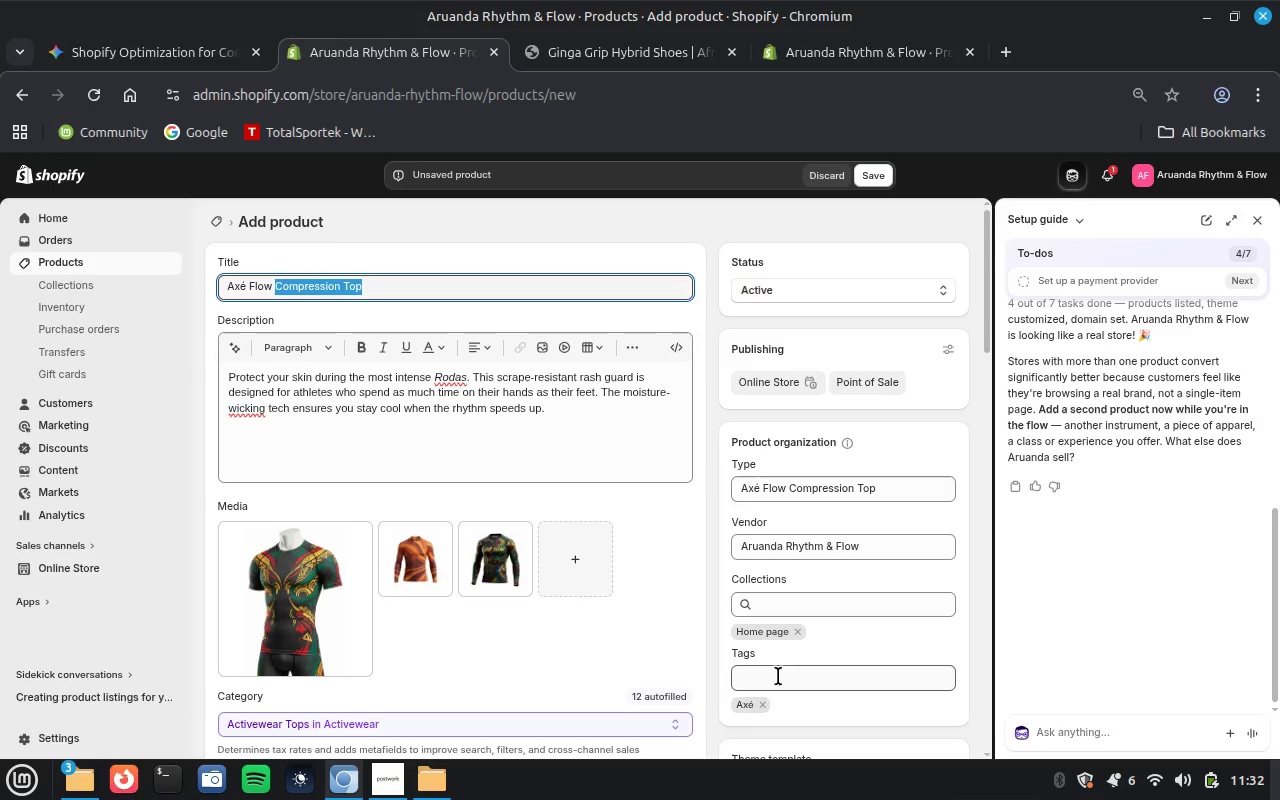 
key(Control+V)
 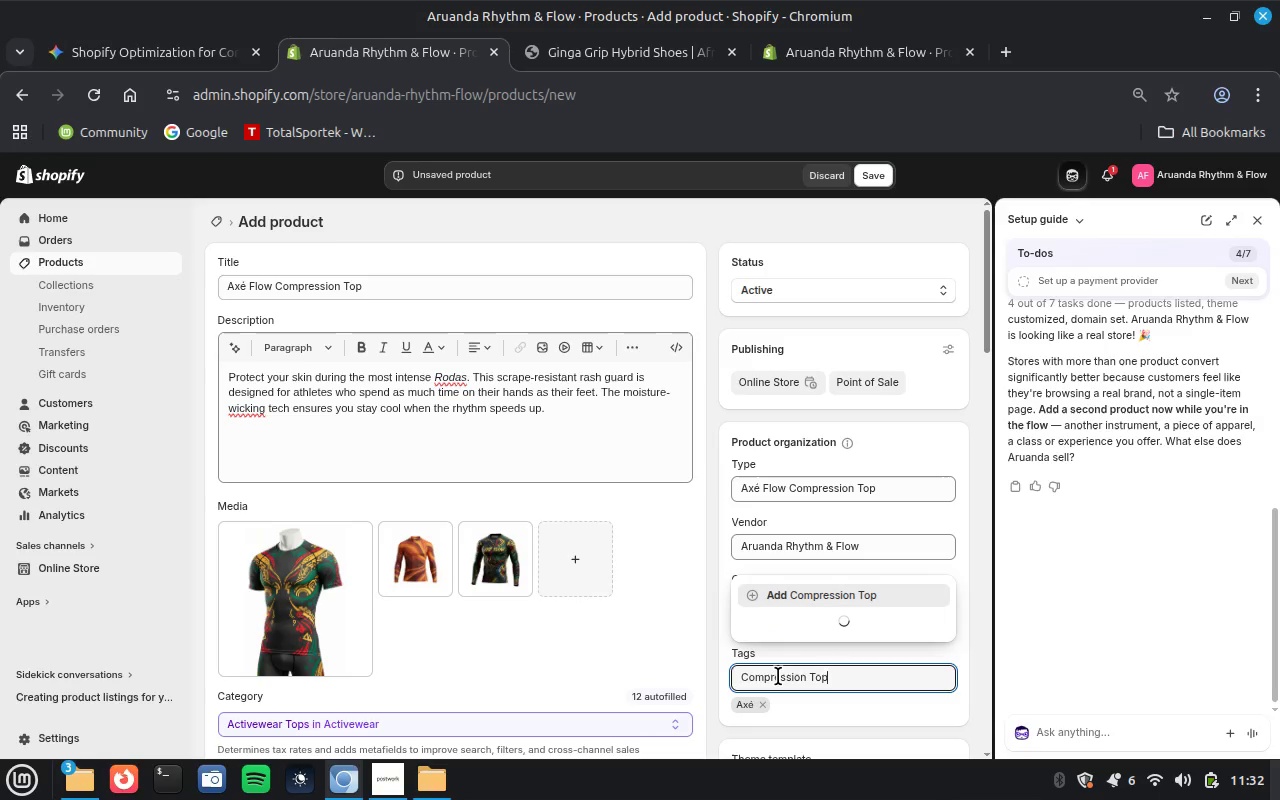 
key(Enter)
 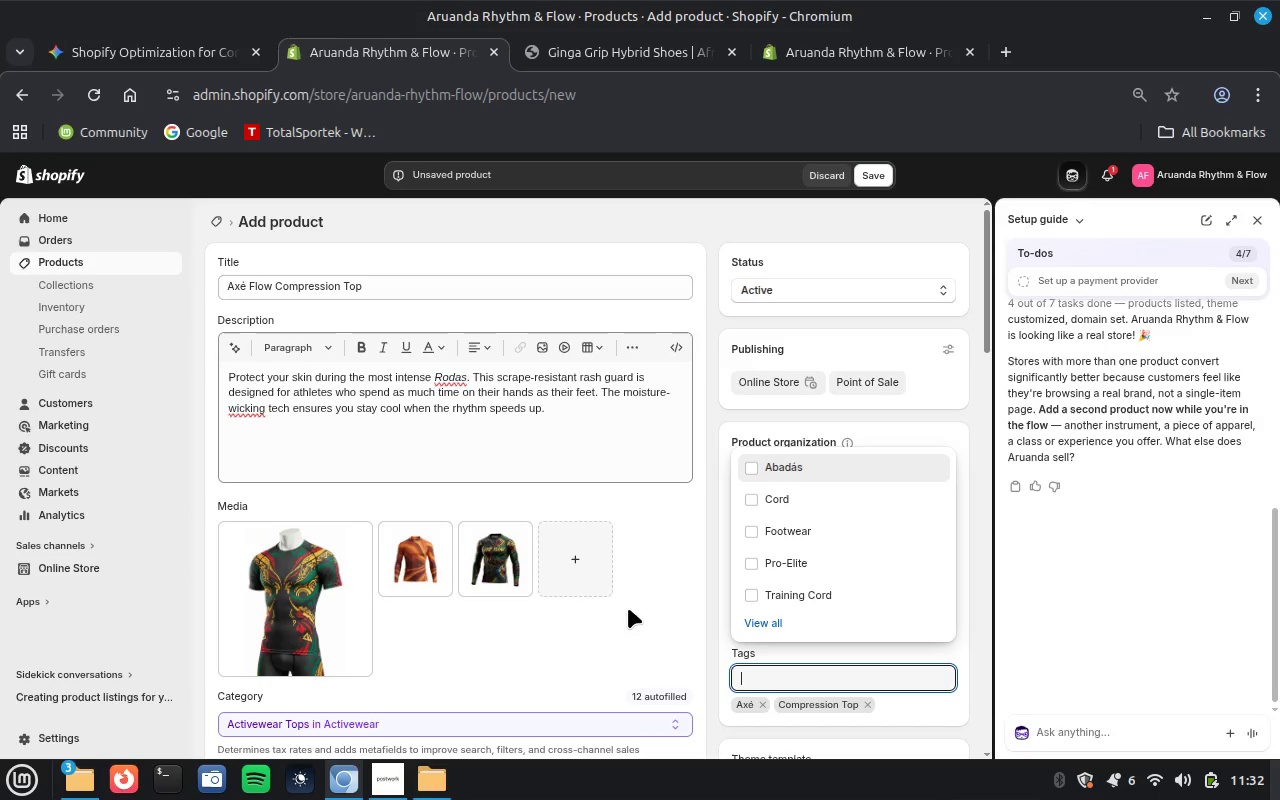 
scroll: coordinate [626, 607], scroll_direction: down, amount: 5.0
 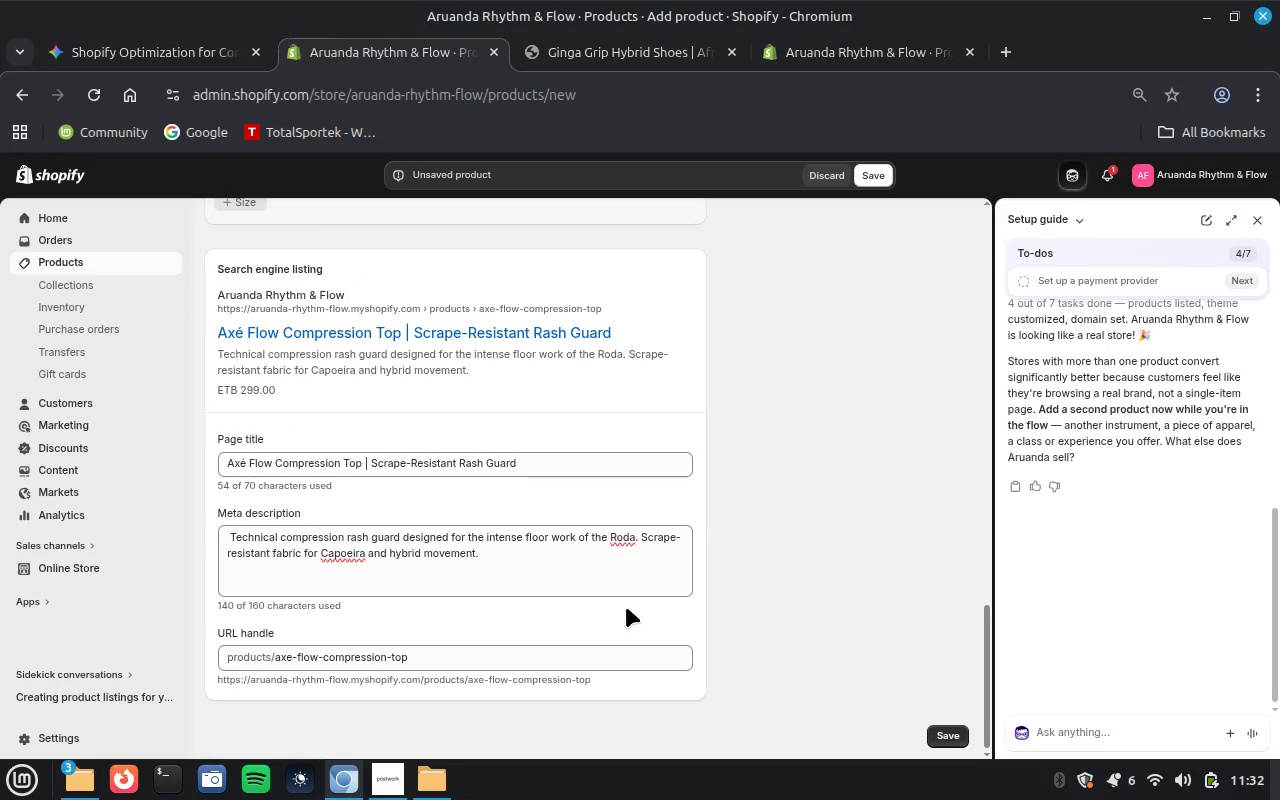 
scroll: coordinate [790, 613], scroll_direction: up, amount: 13.0
 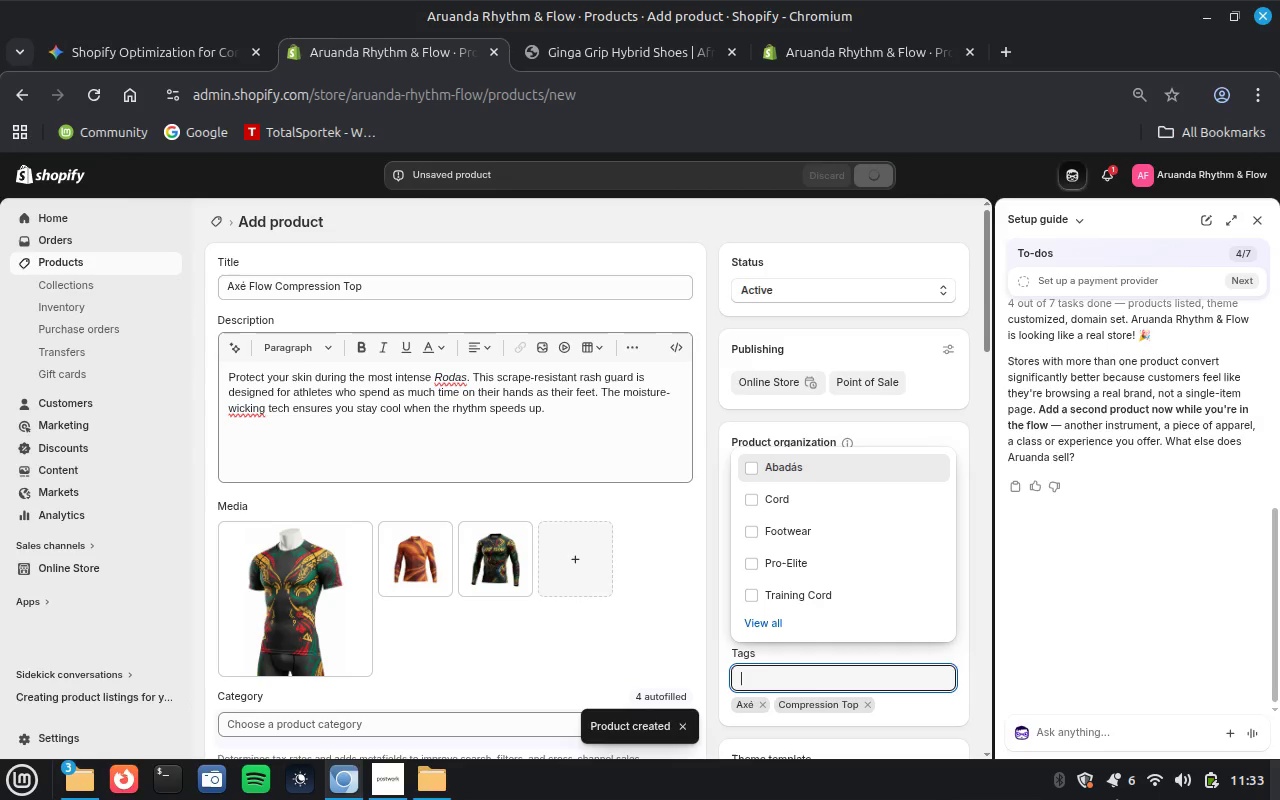 
wait(37.09)
 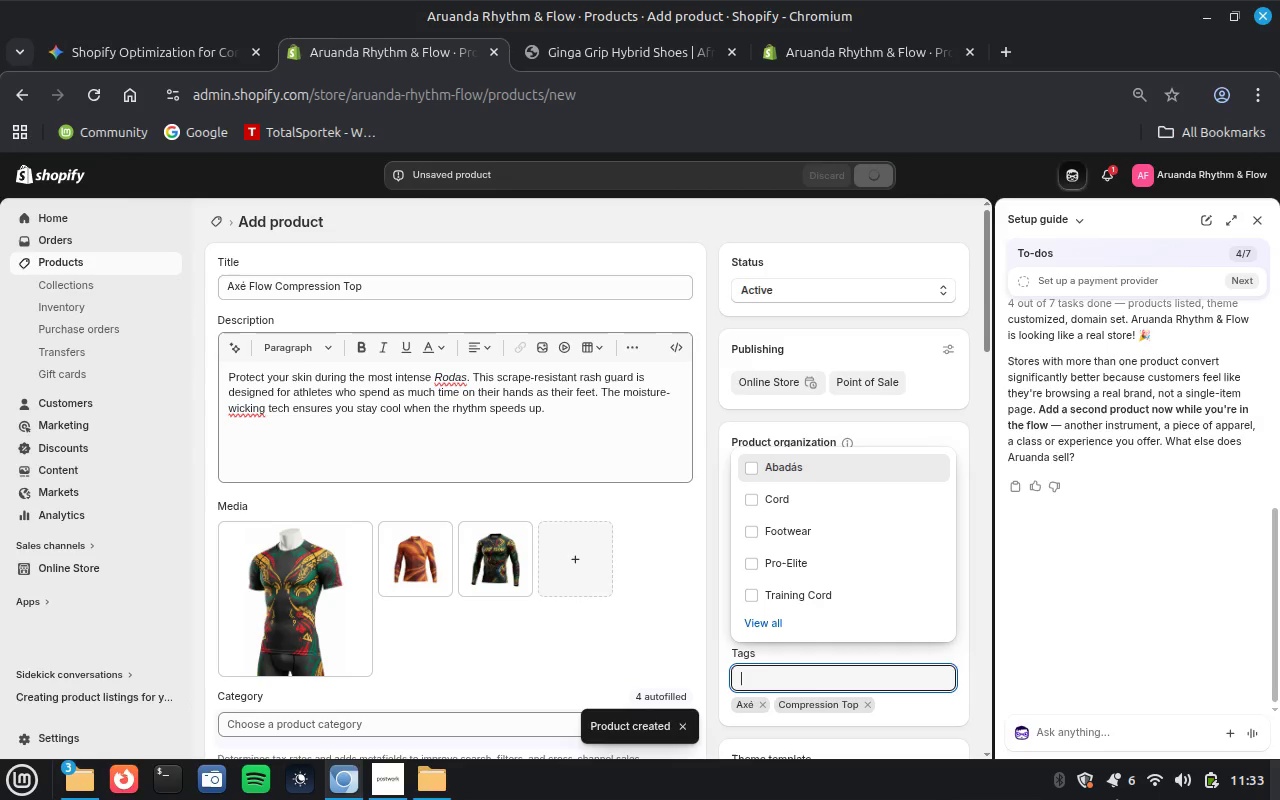 
scroll: coordinate [872, 543], scroll_direction: down, amount: 8.0
 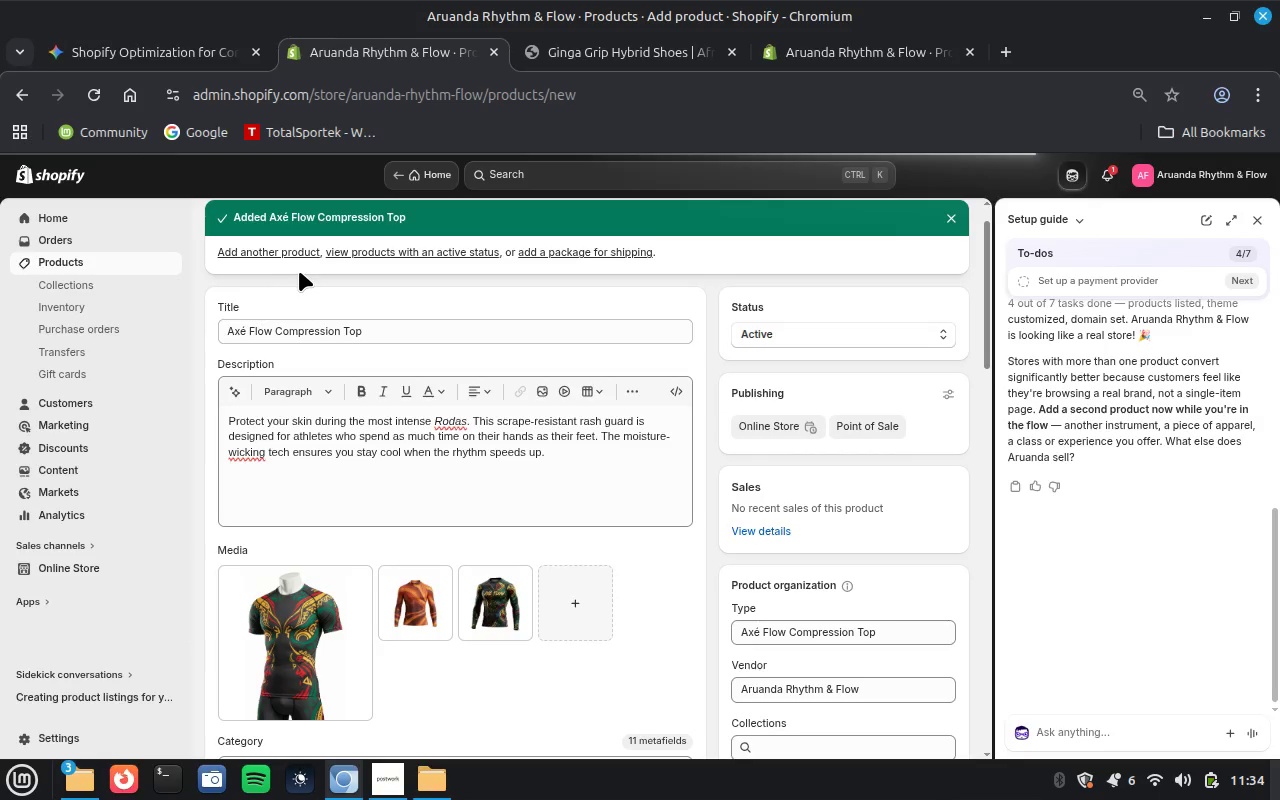 
wait(64.12)
 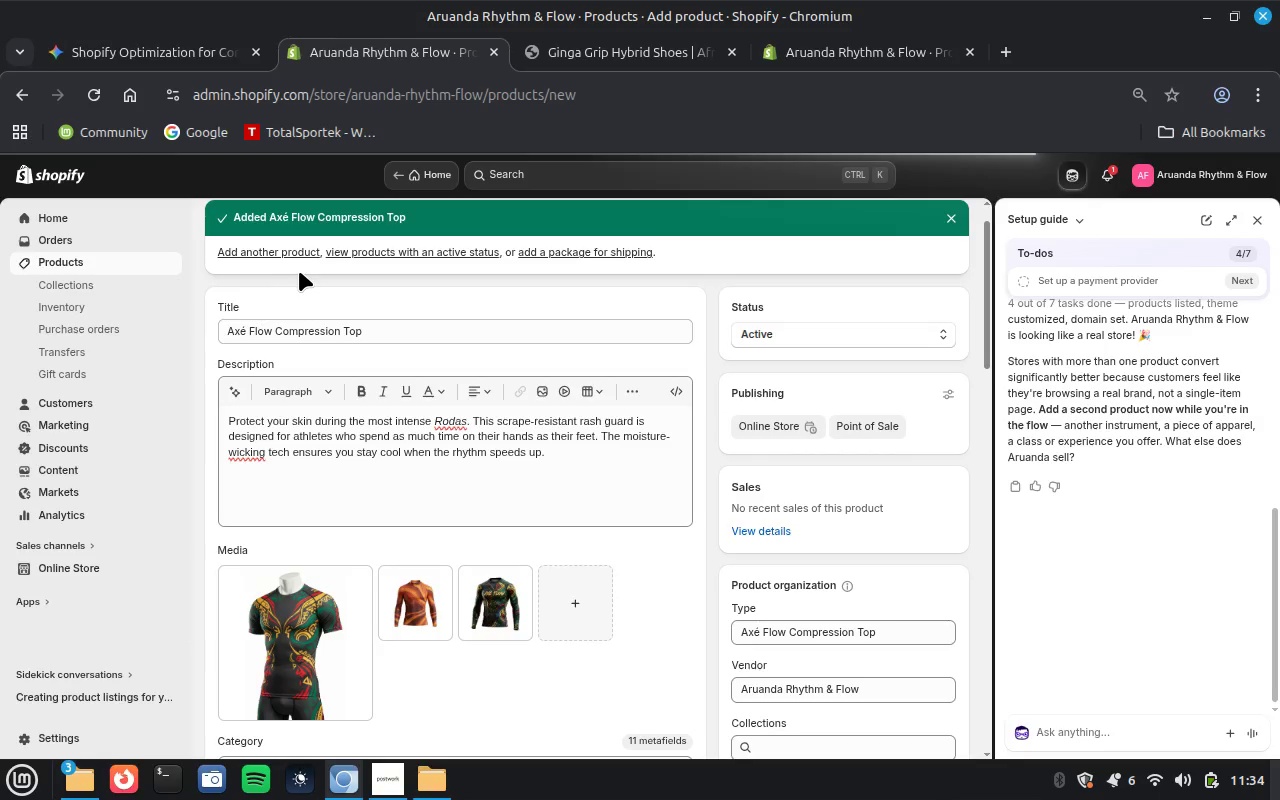 
left_click([171, 50])
 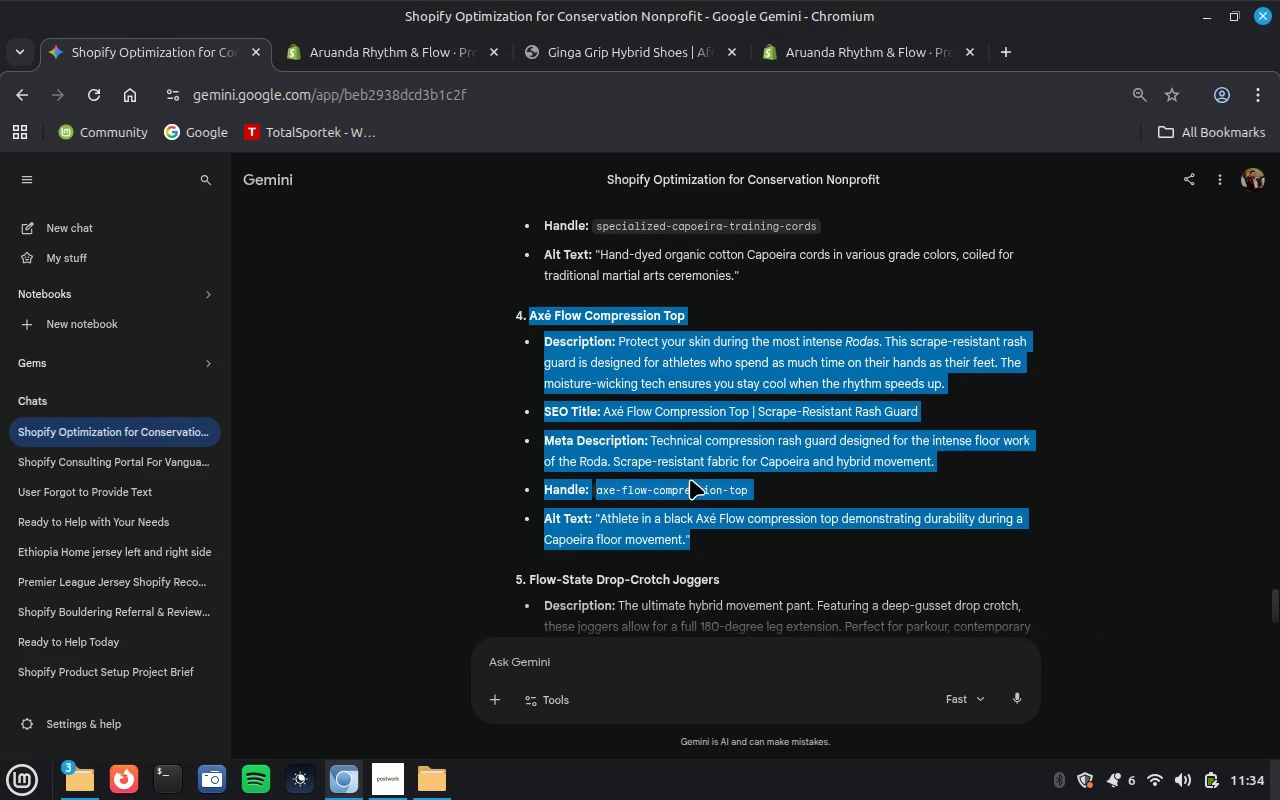 
scroll: coordinate [690, 479], scroll_direction: down, amount: 2.0
 